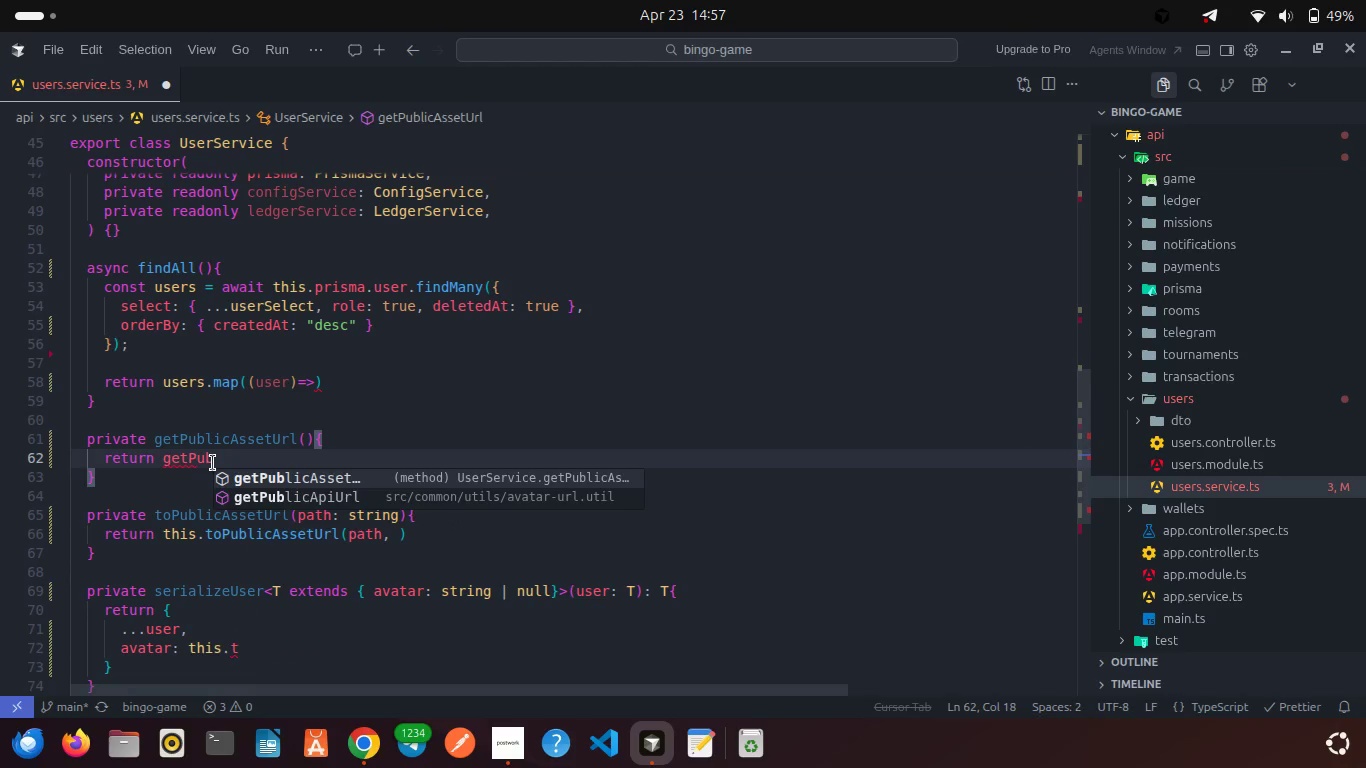 
key(Enter)
 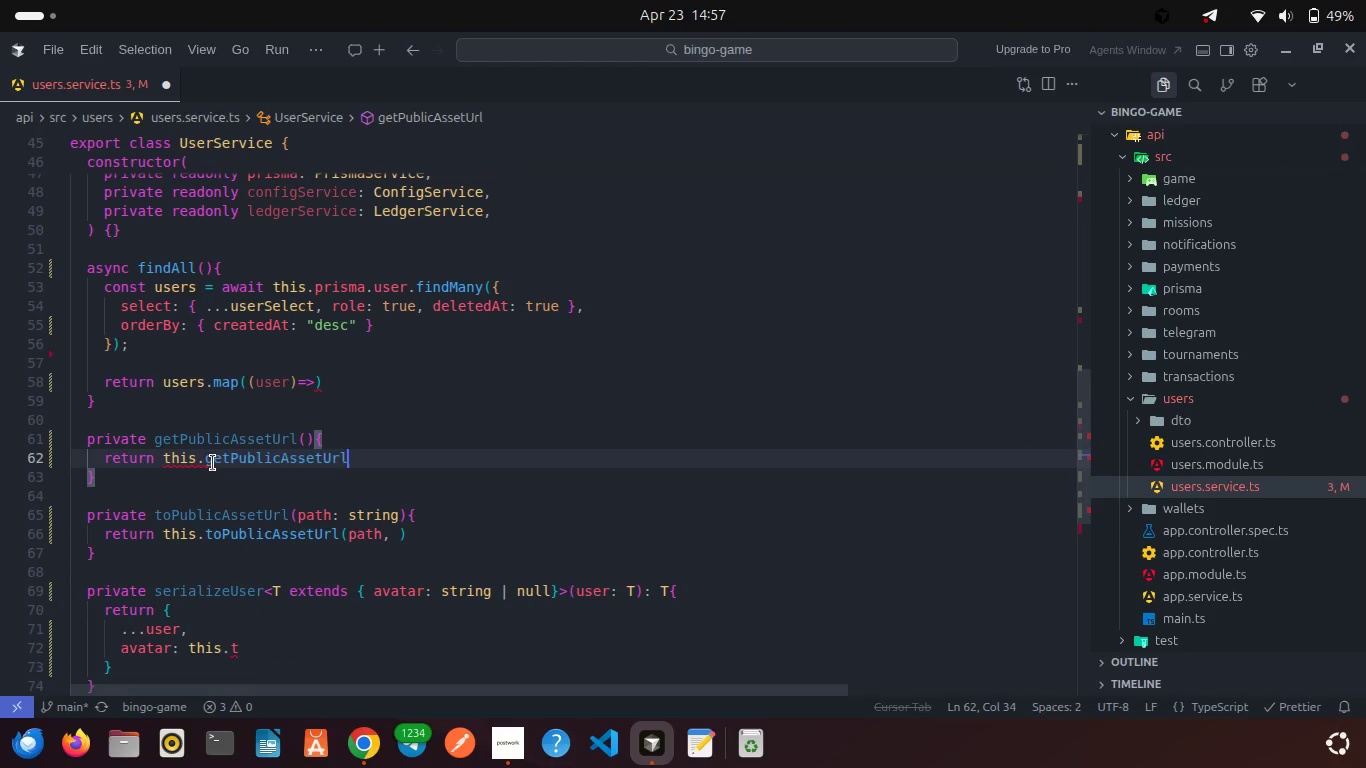 
type((this)
 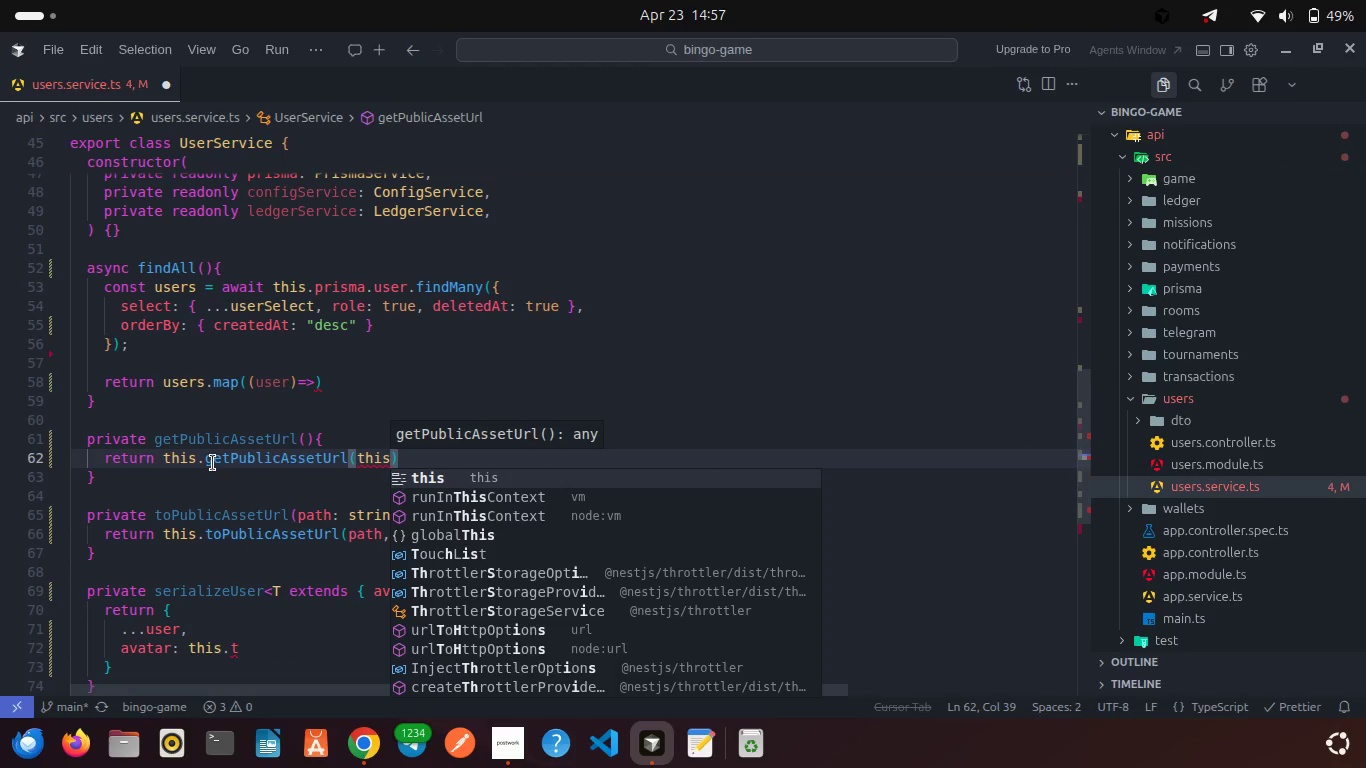 
key(Enter)
 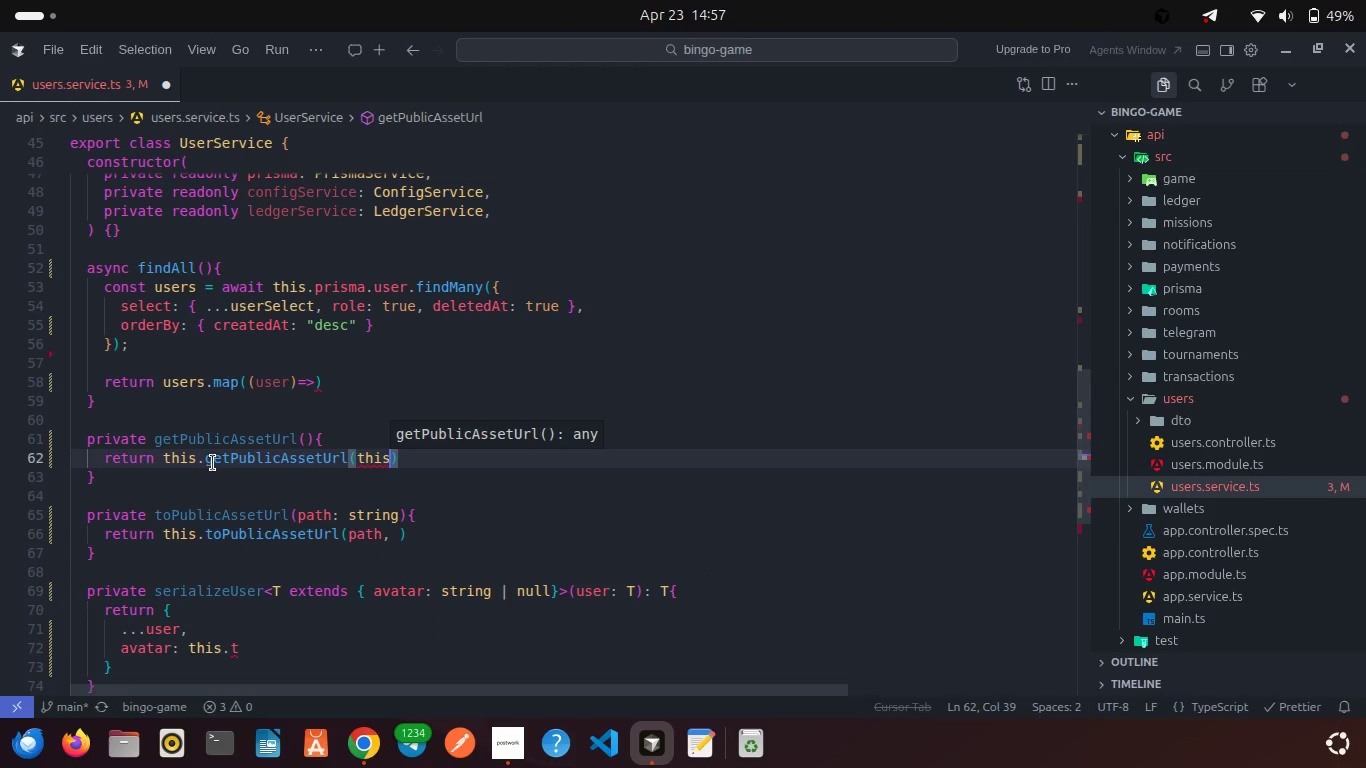 
type(.con)
 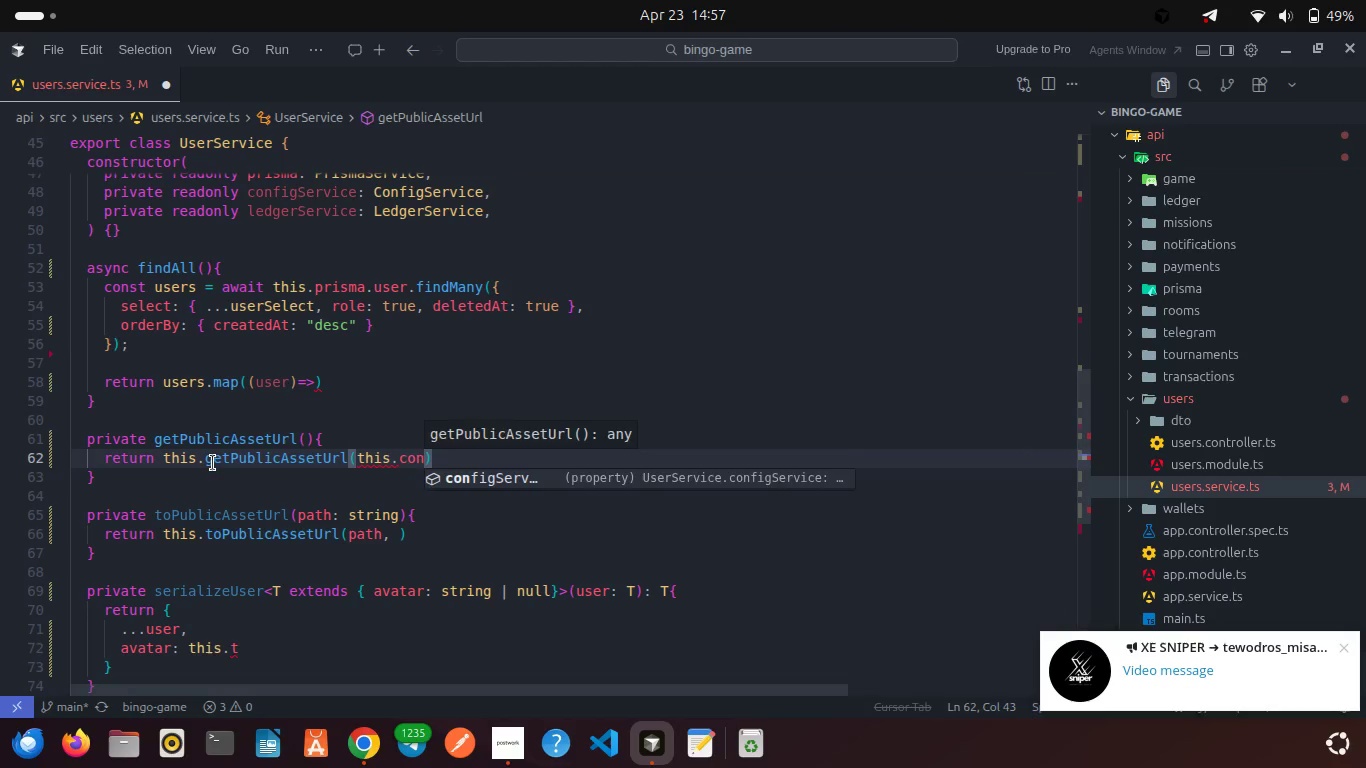 
key(Enter)
 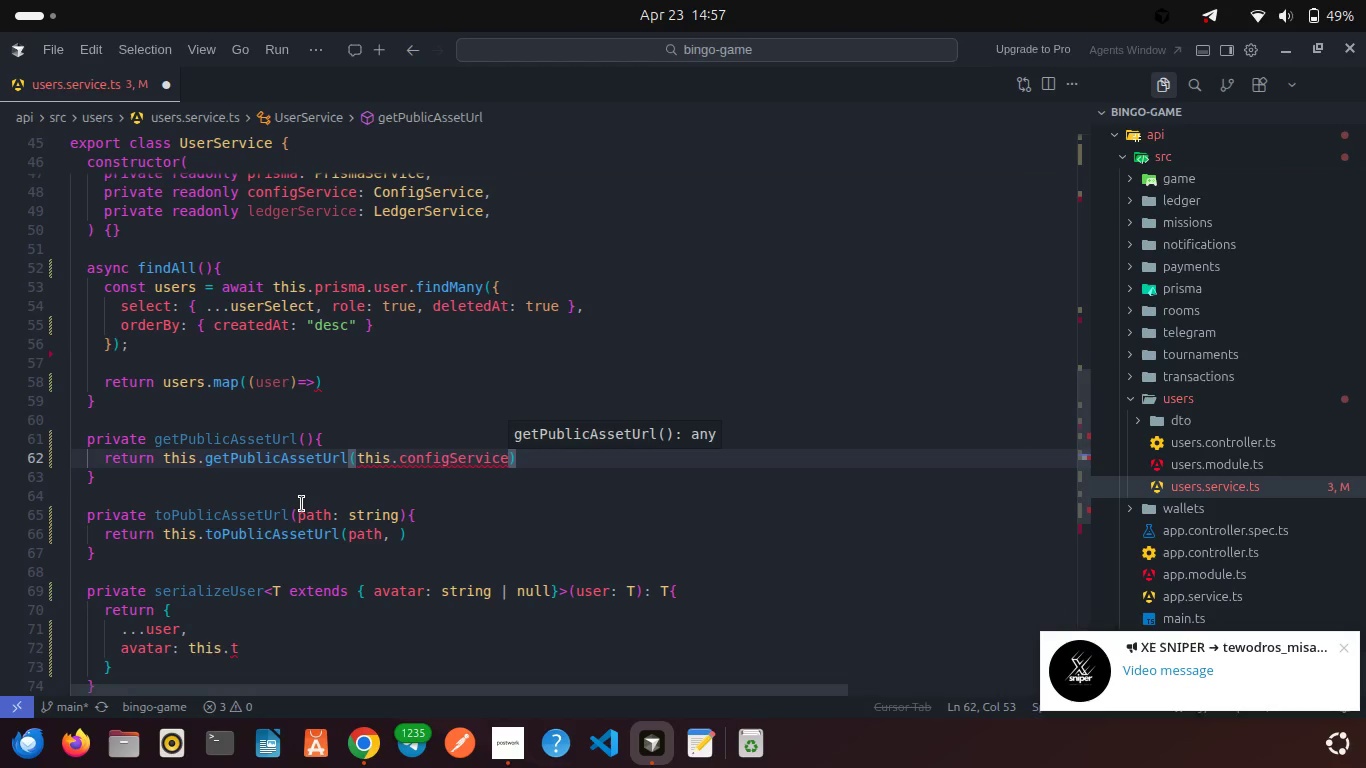 
left_click([258, 501])
 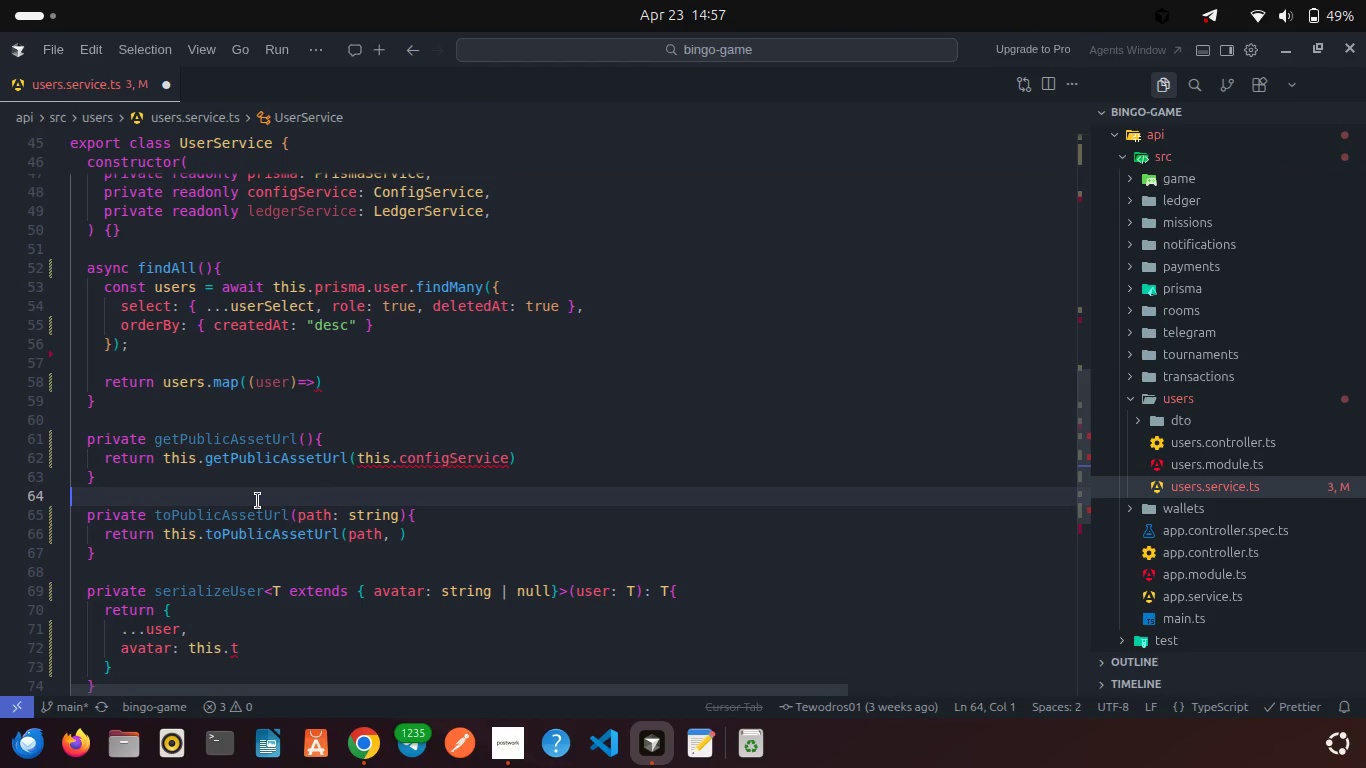 
wait(5.53)
 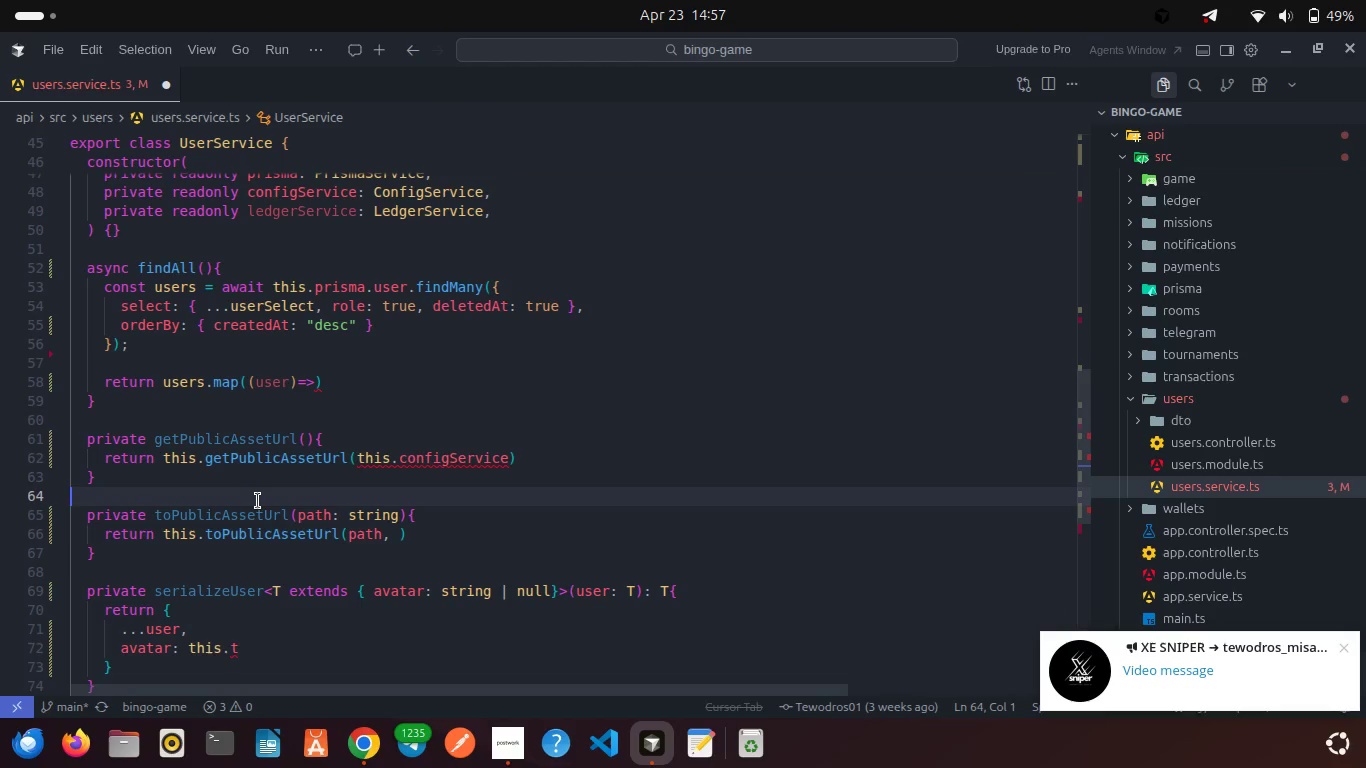 
left_click([206, 467])
 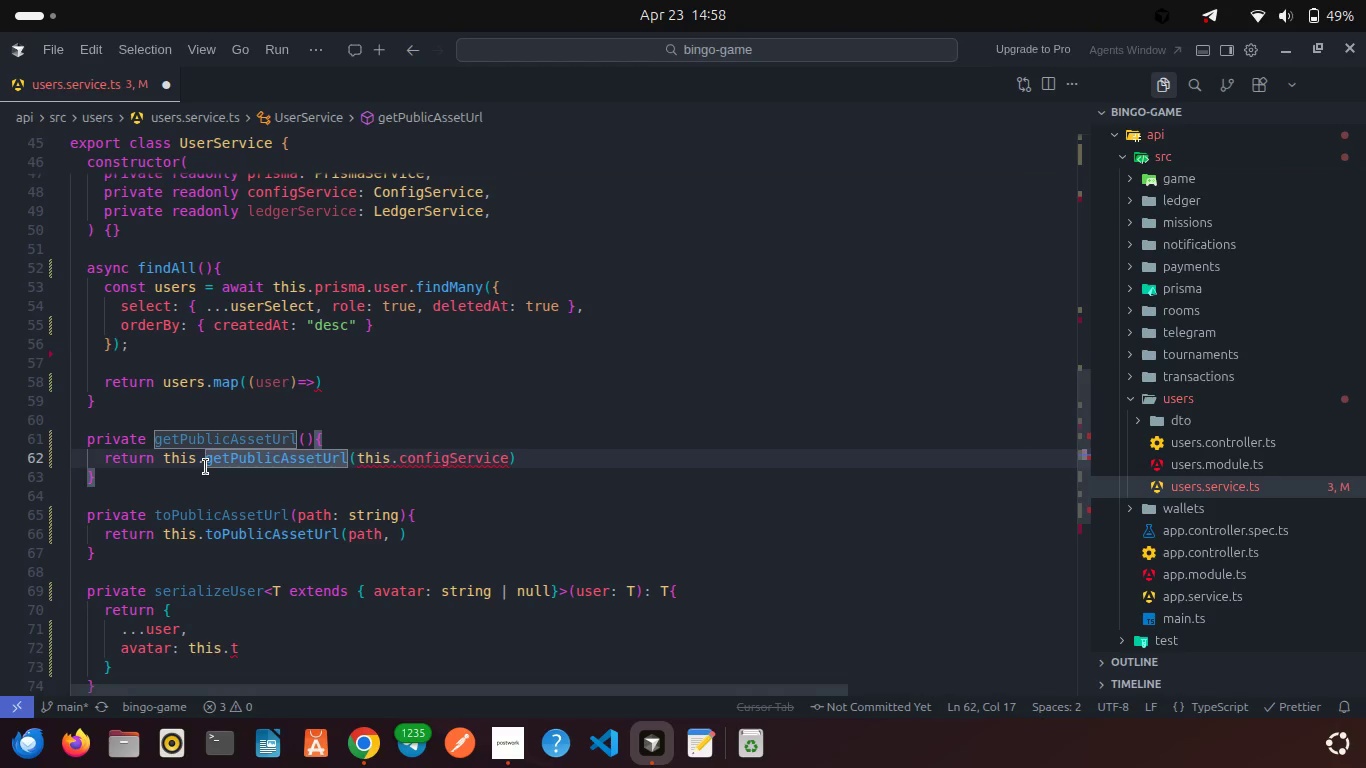 
key(Backspace)
 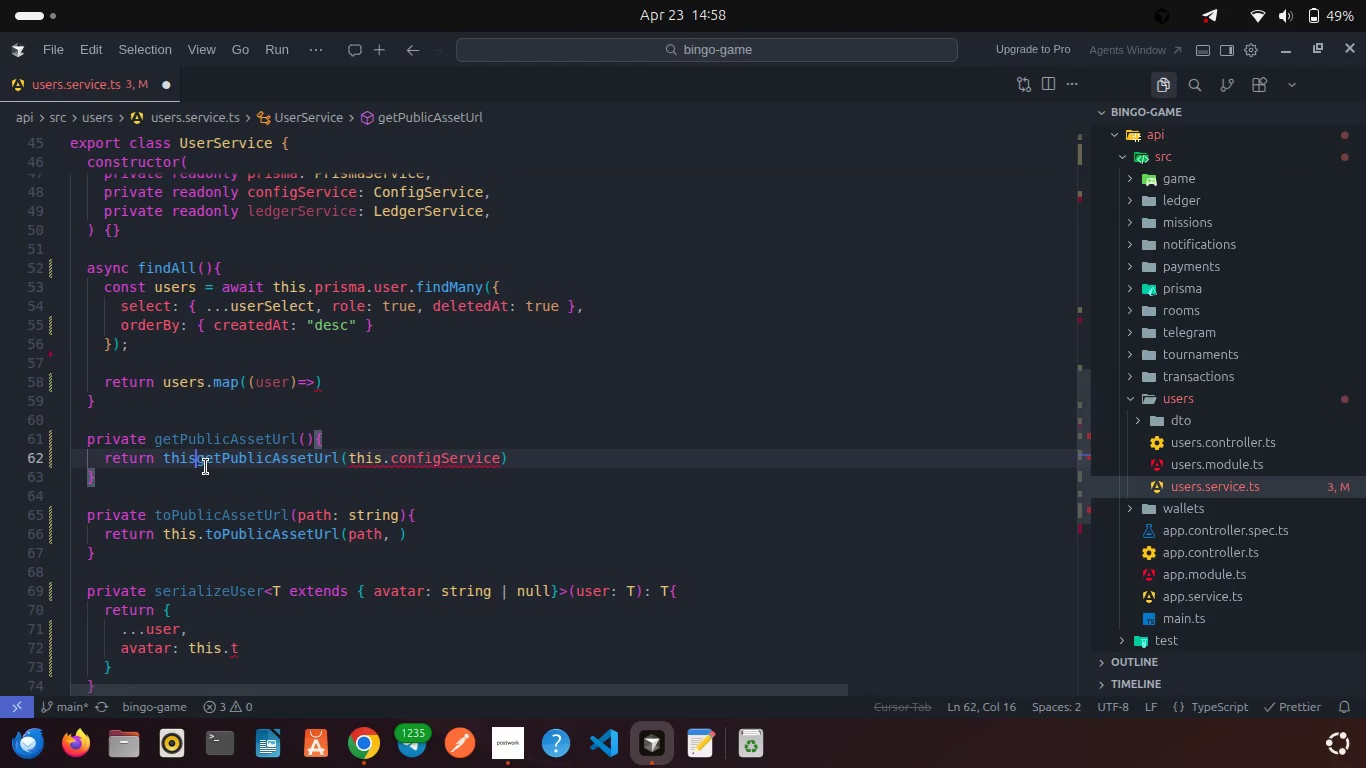 
key(Backspace)
 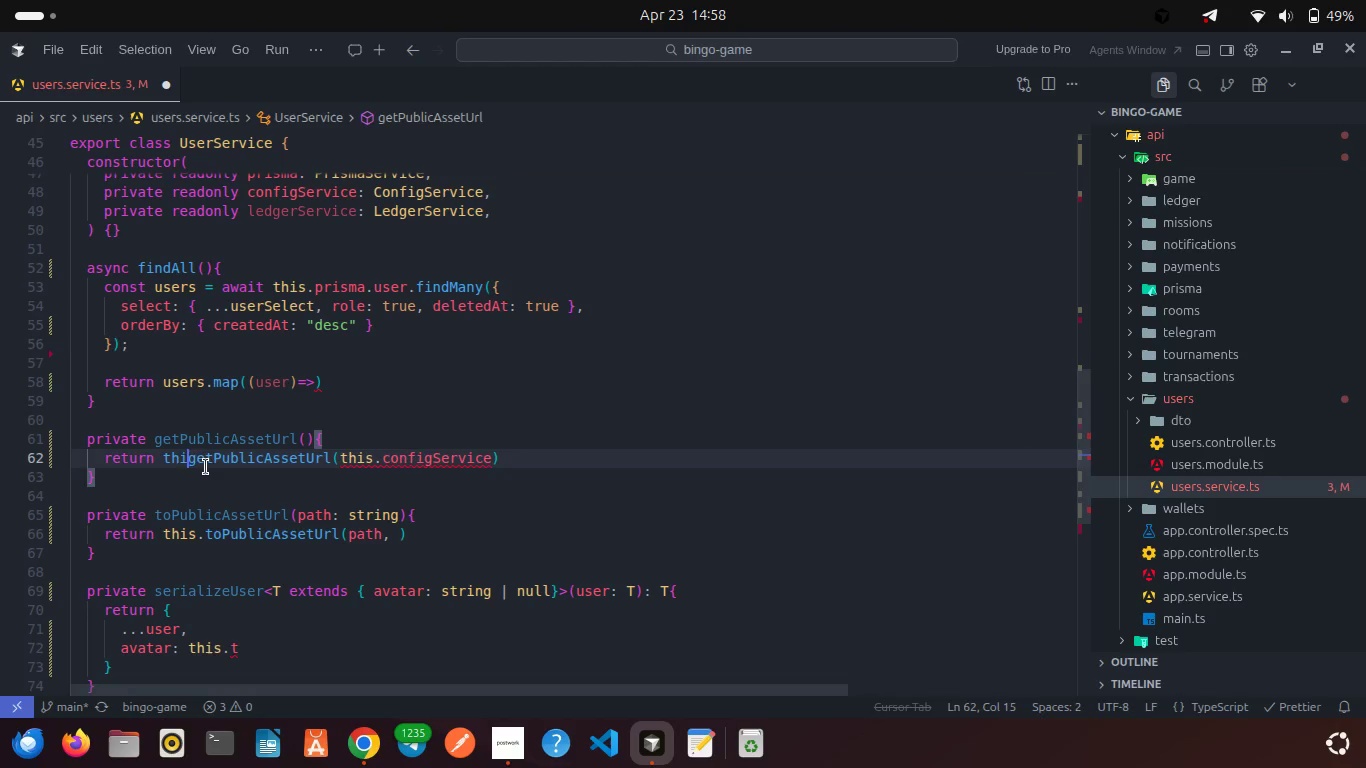 
key(Backspace)
 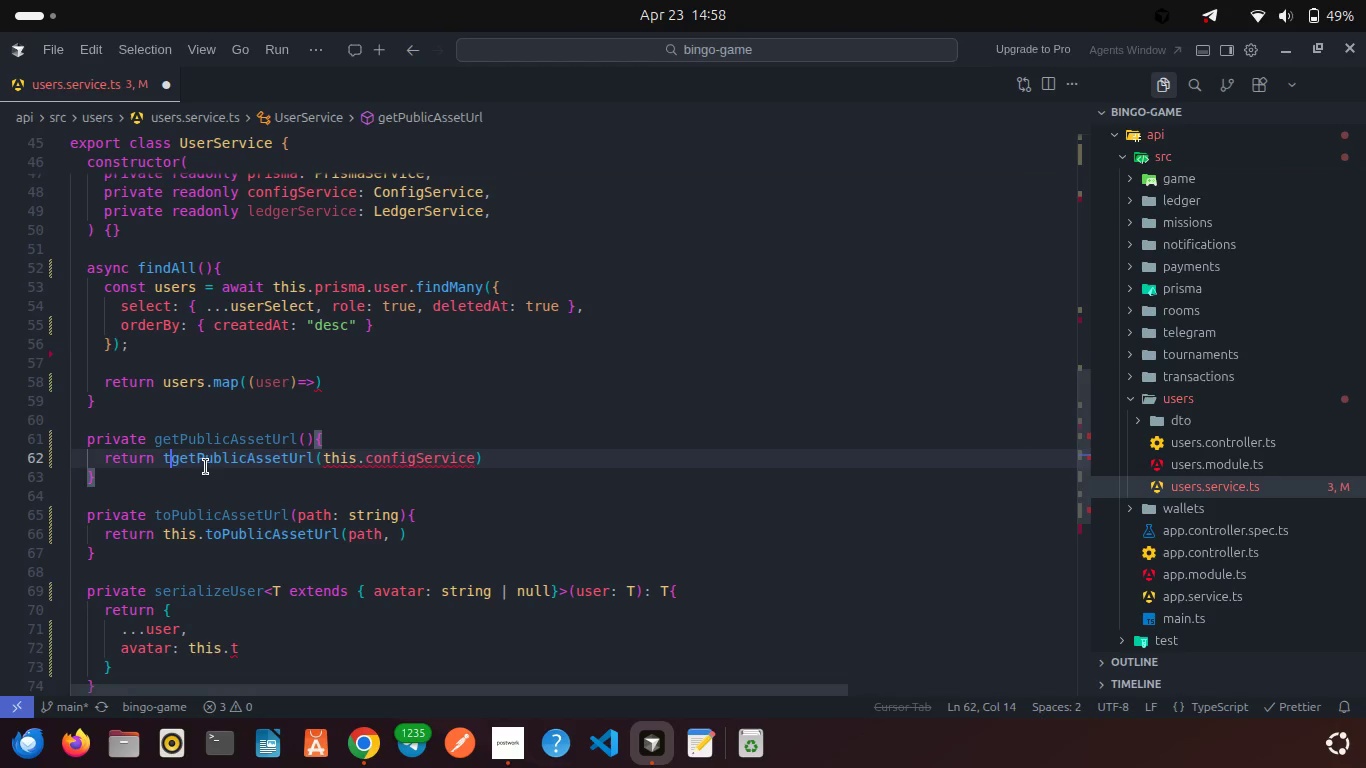 
key(Backspace)
 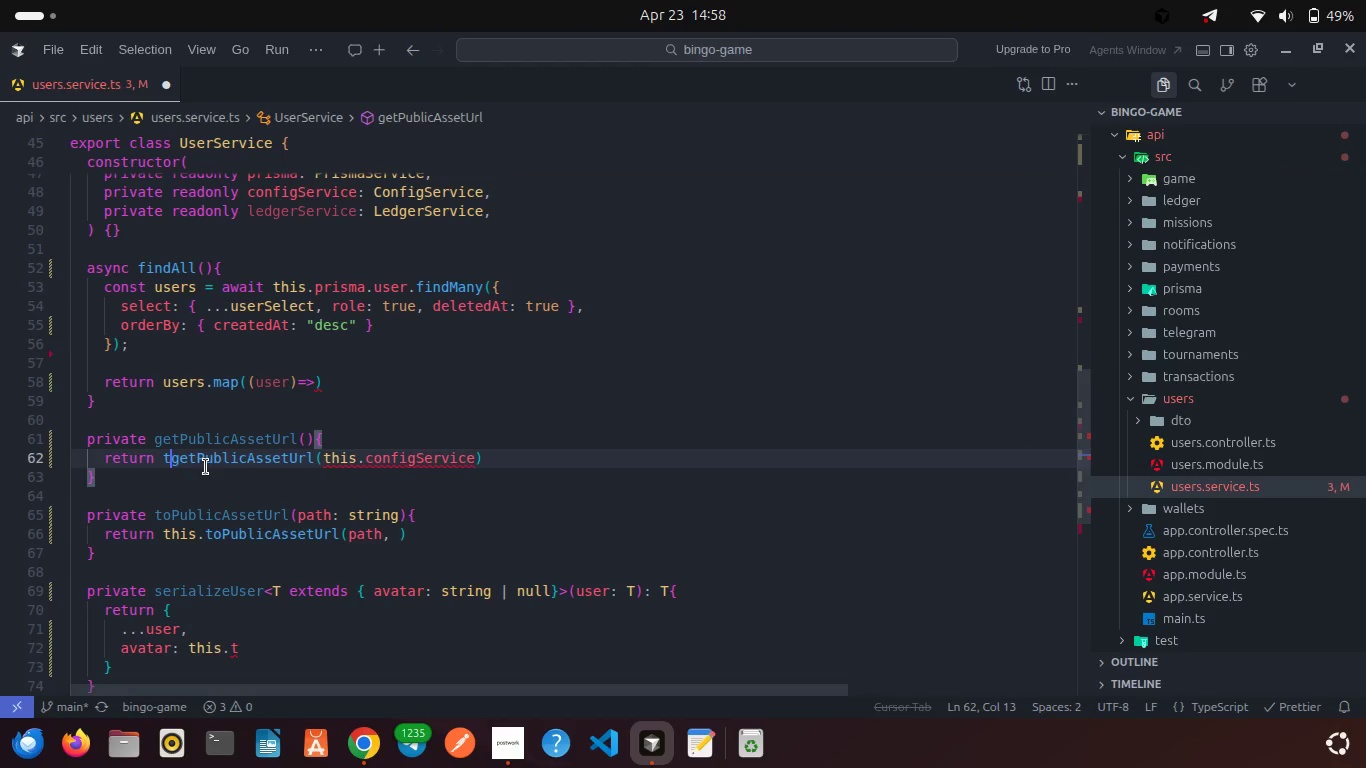 
key(Backspace)
 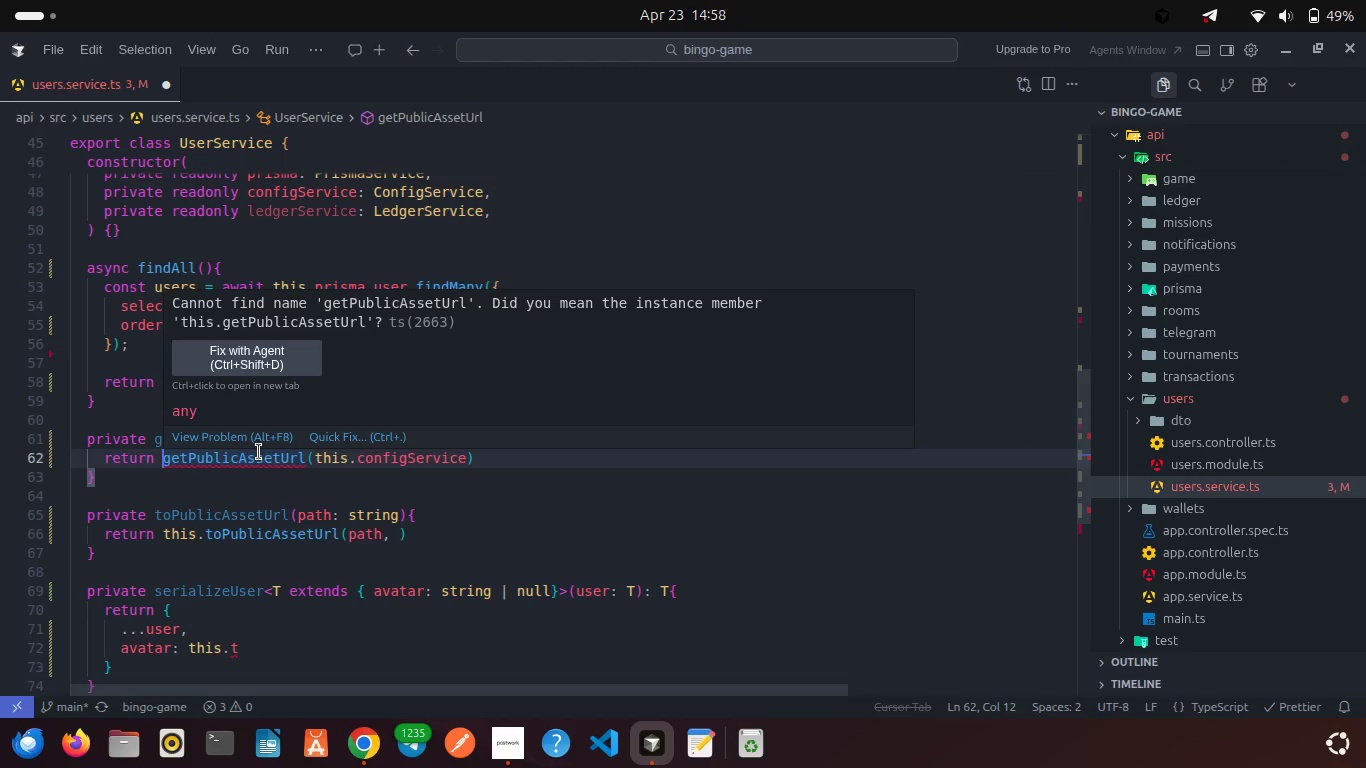 
left_click([263, 455])
 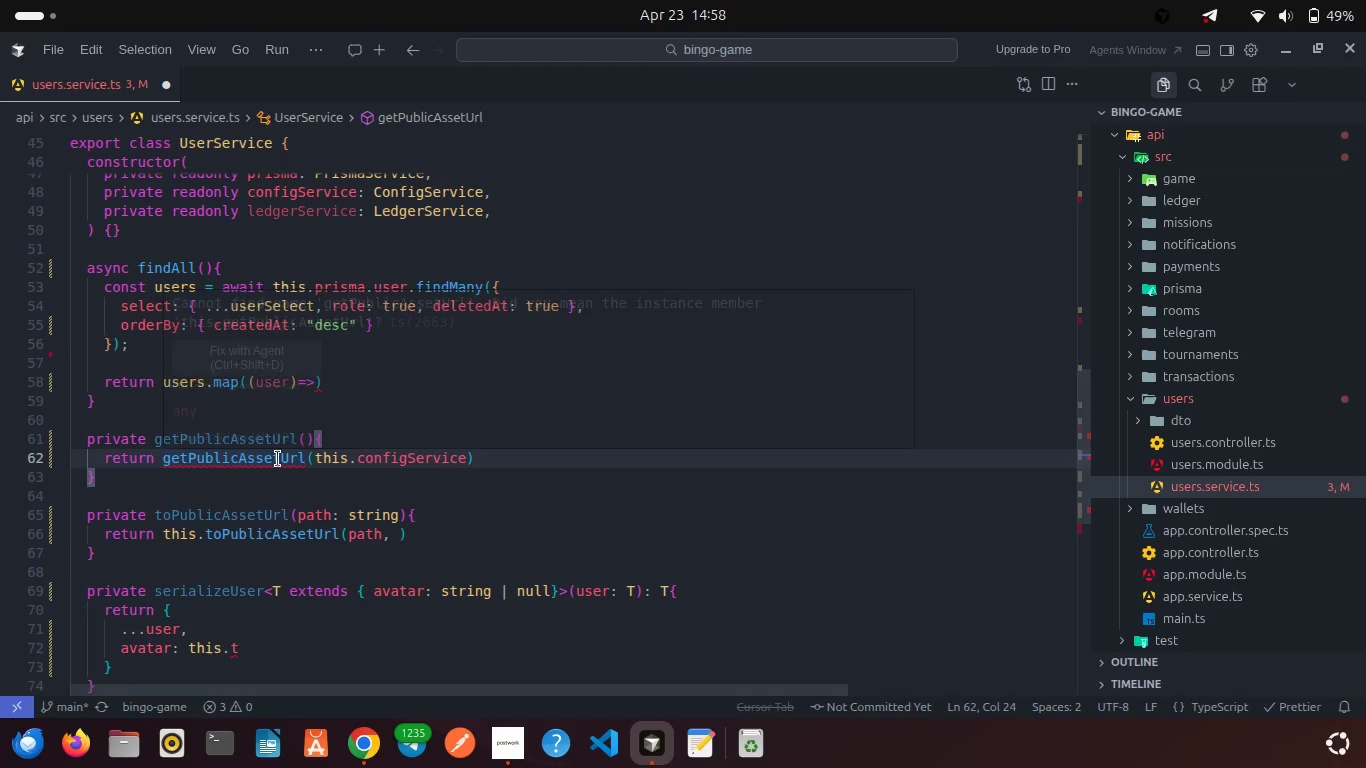 
left_click([279, 459])
 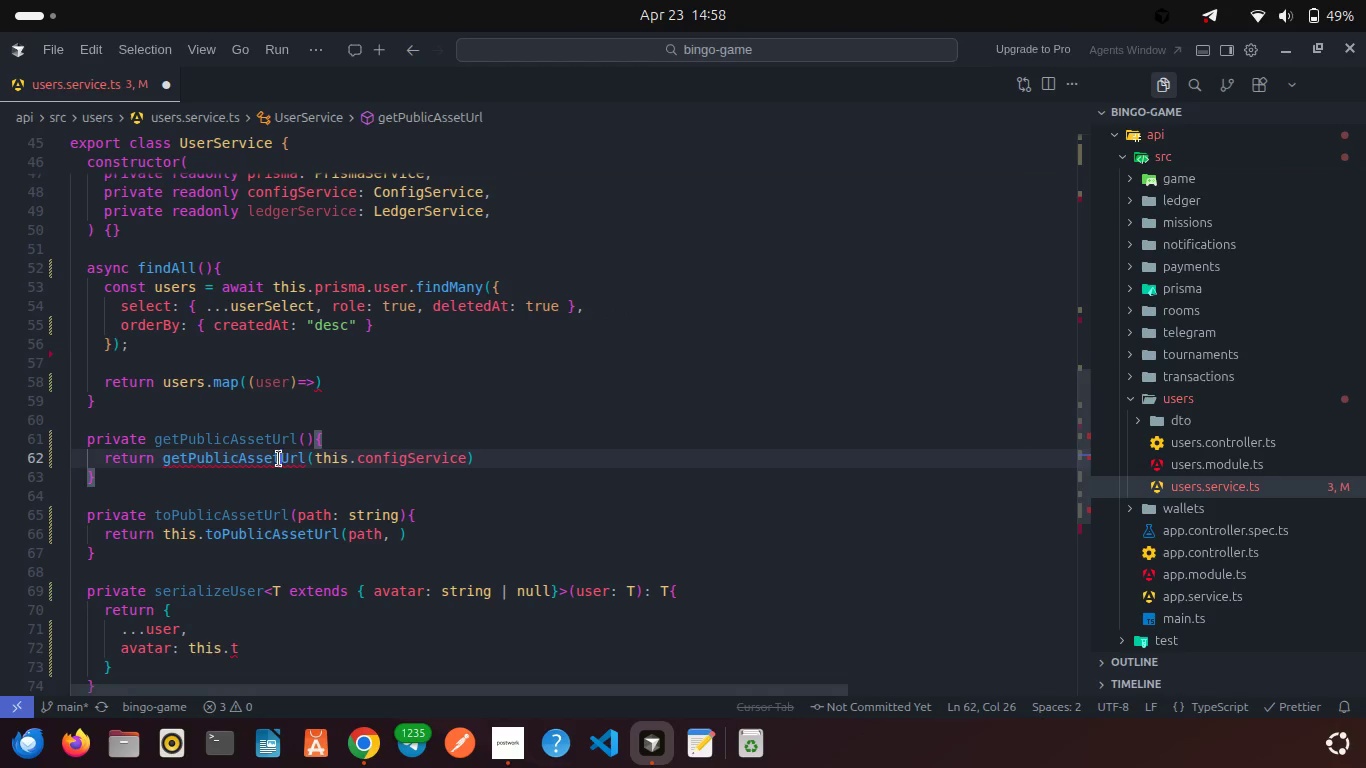 
key(Backspace)
 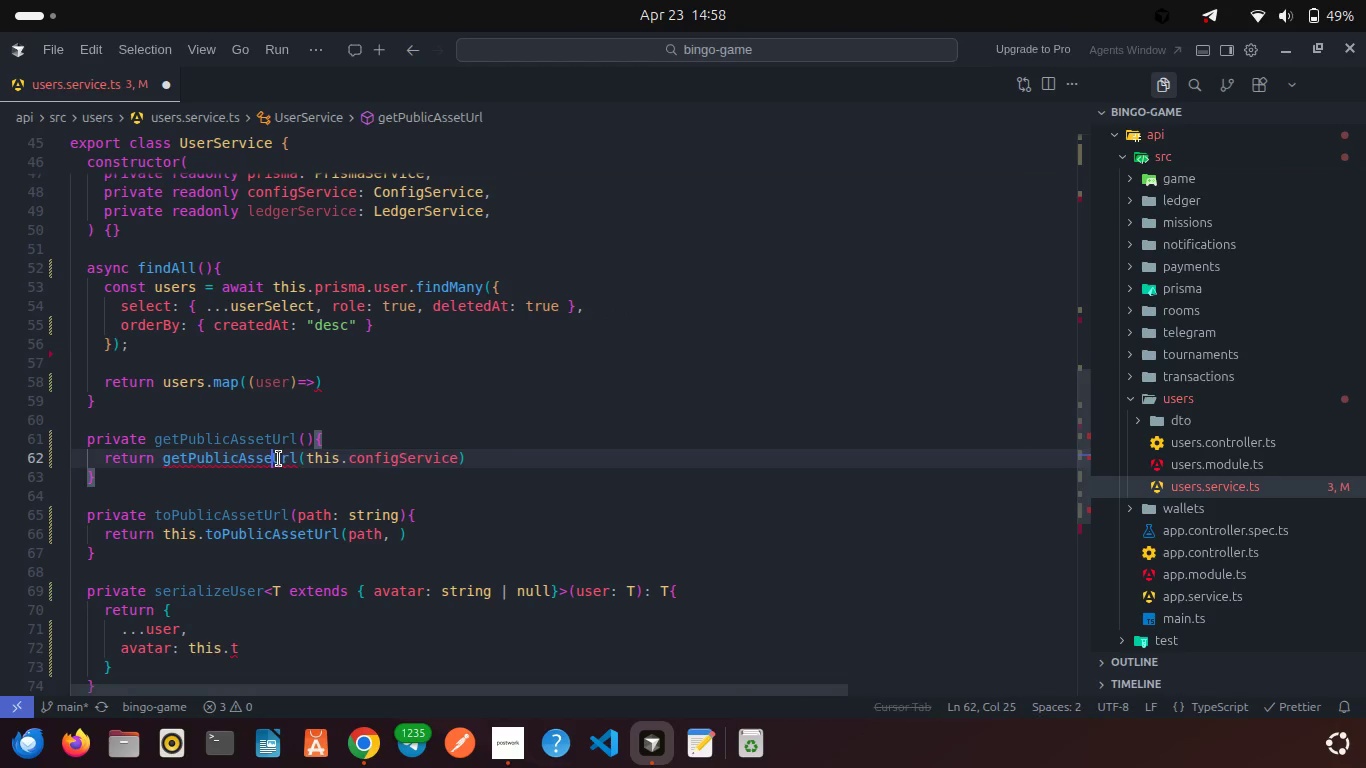 
key(Backspace)
 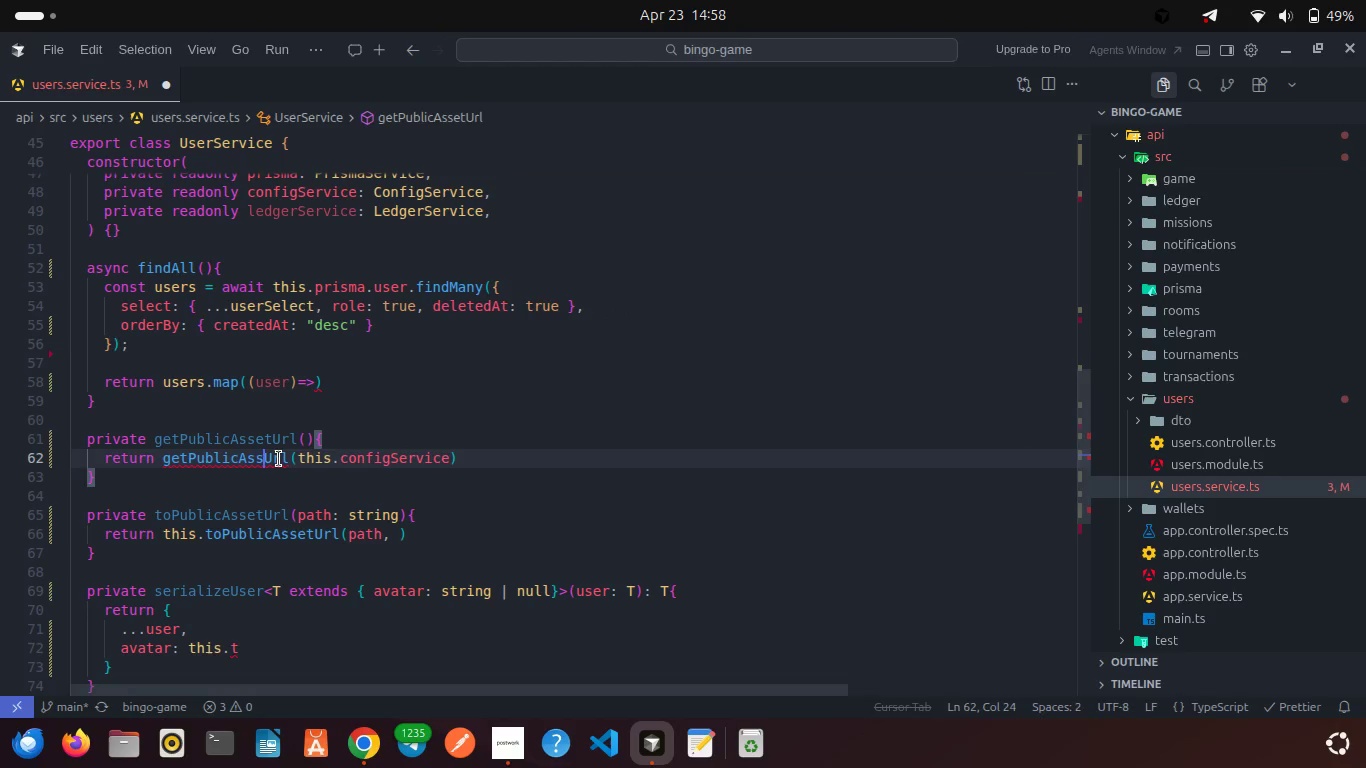 
key(Backspace)
 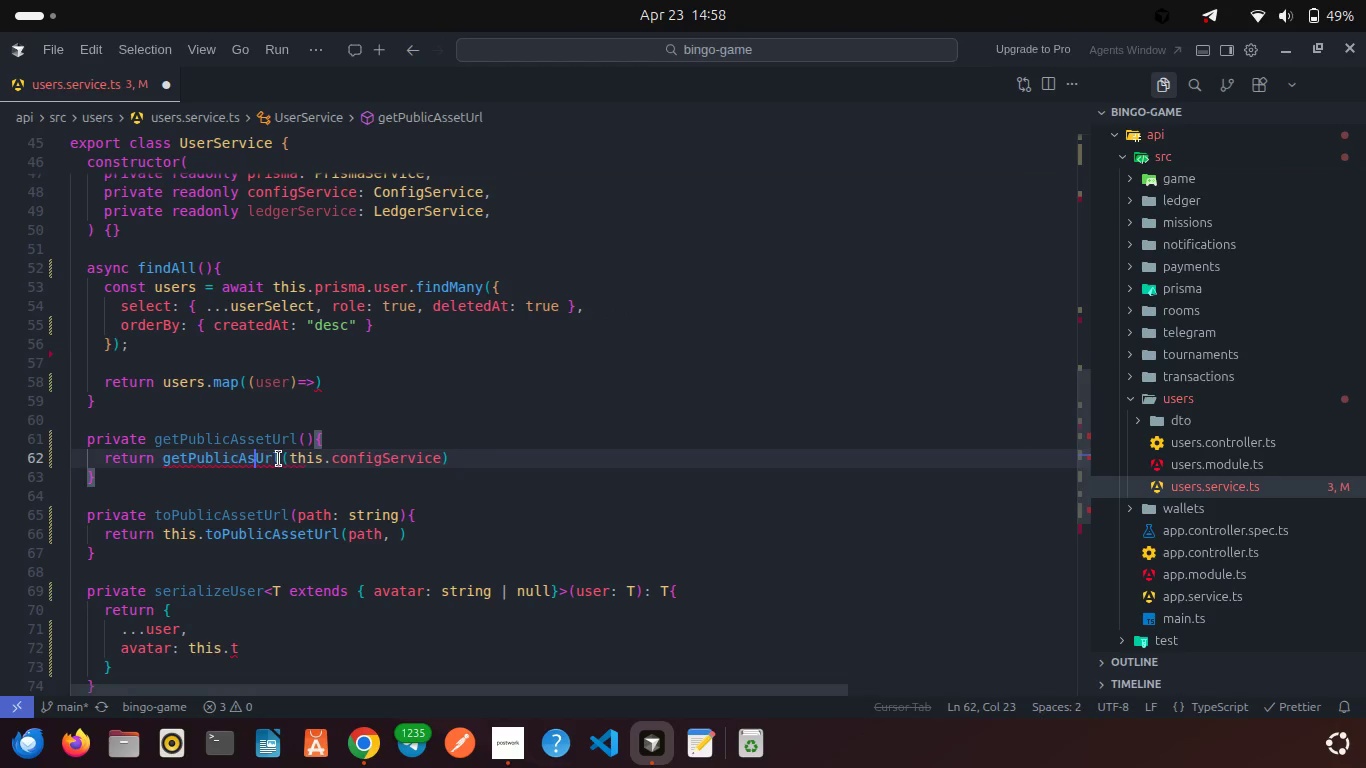 
key(Backspace)
 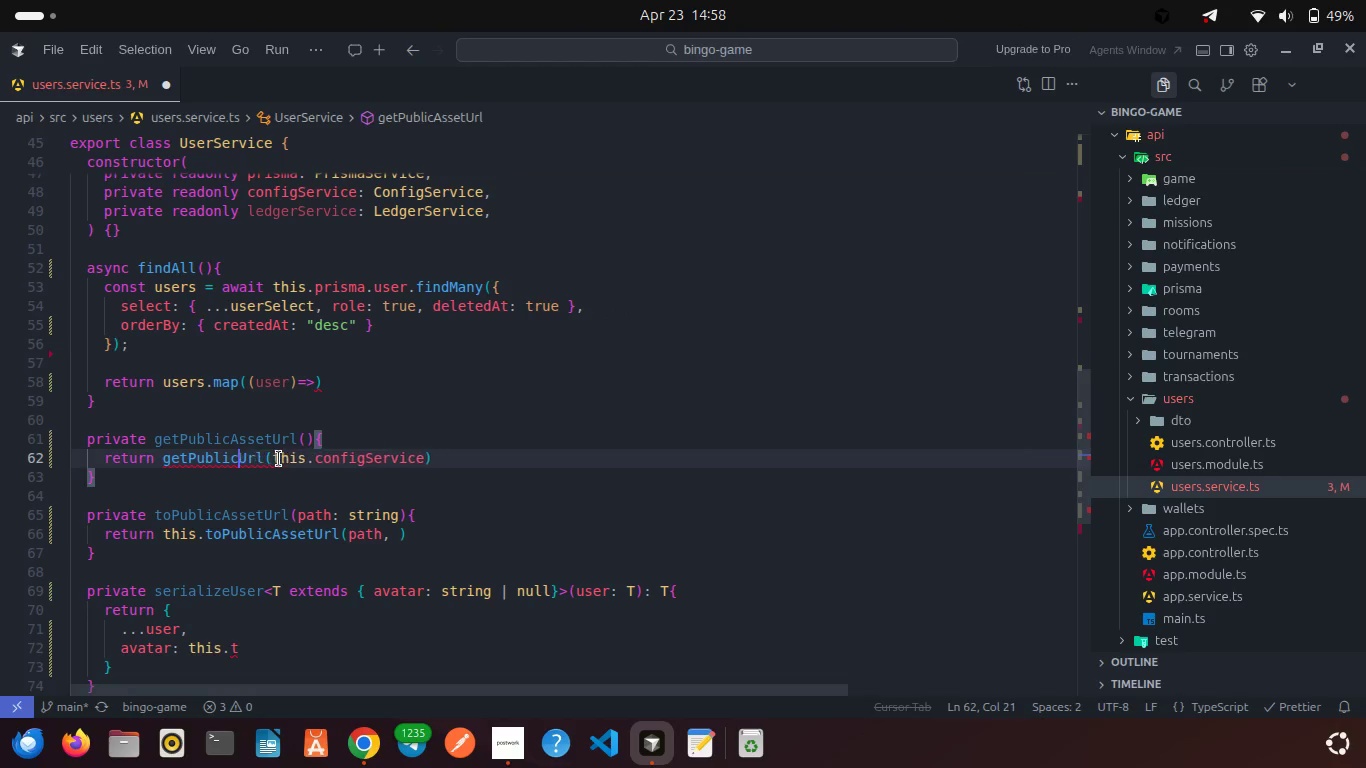 
key(Backspace)
 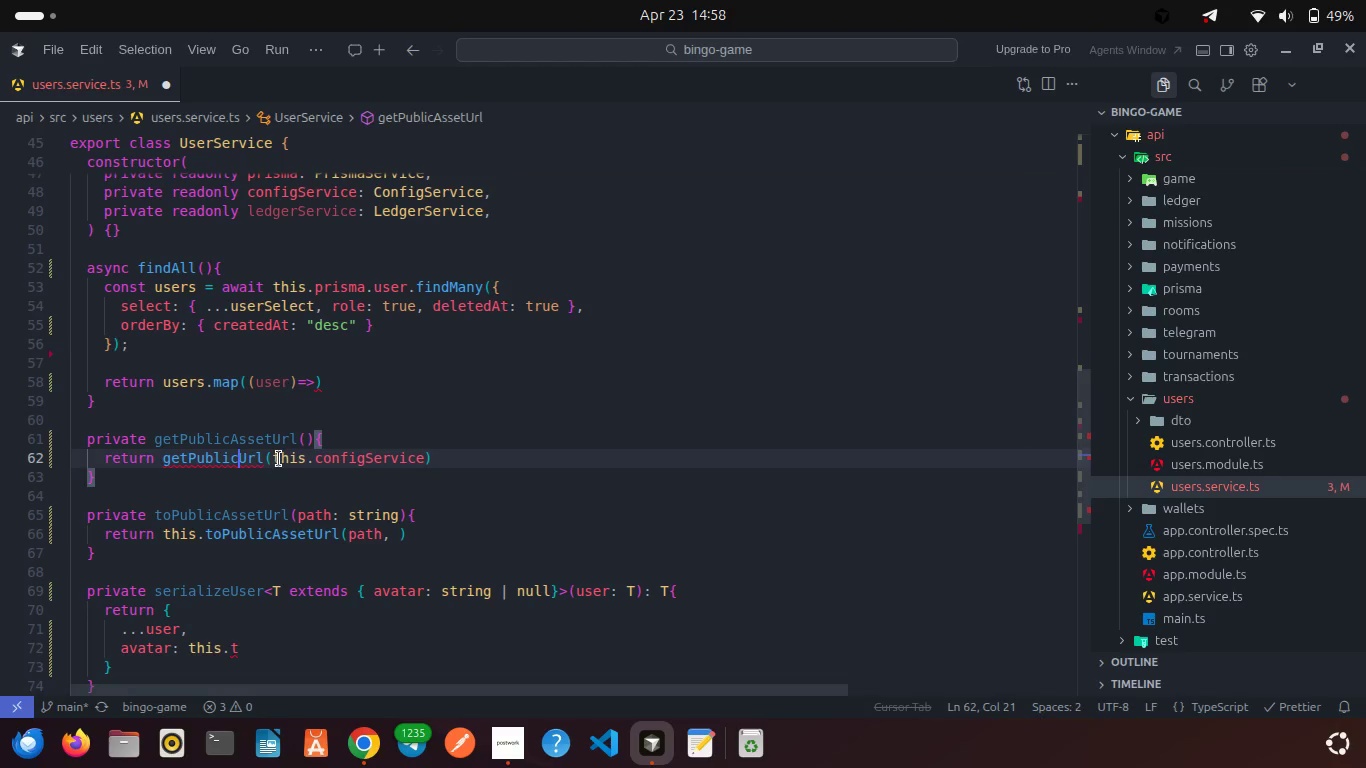 
type(Api)
 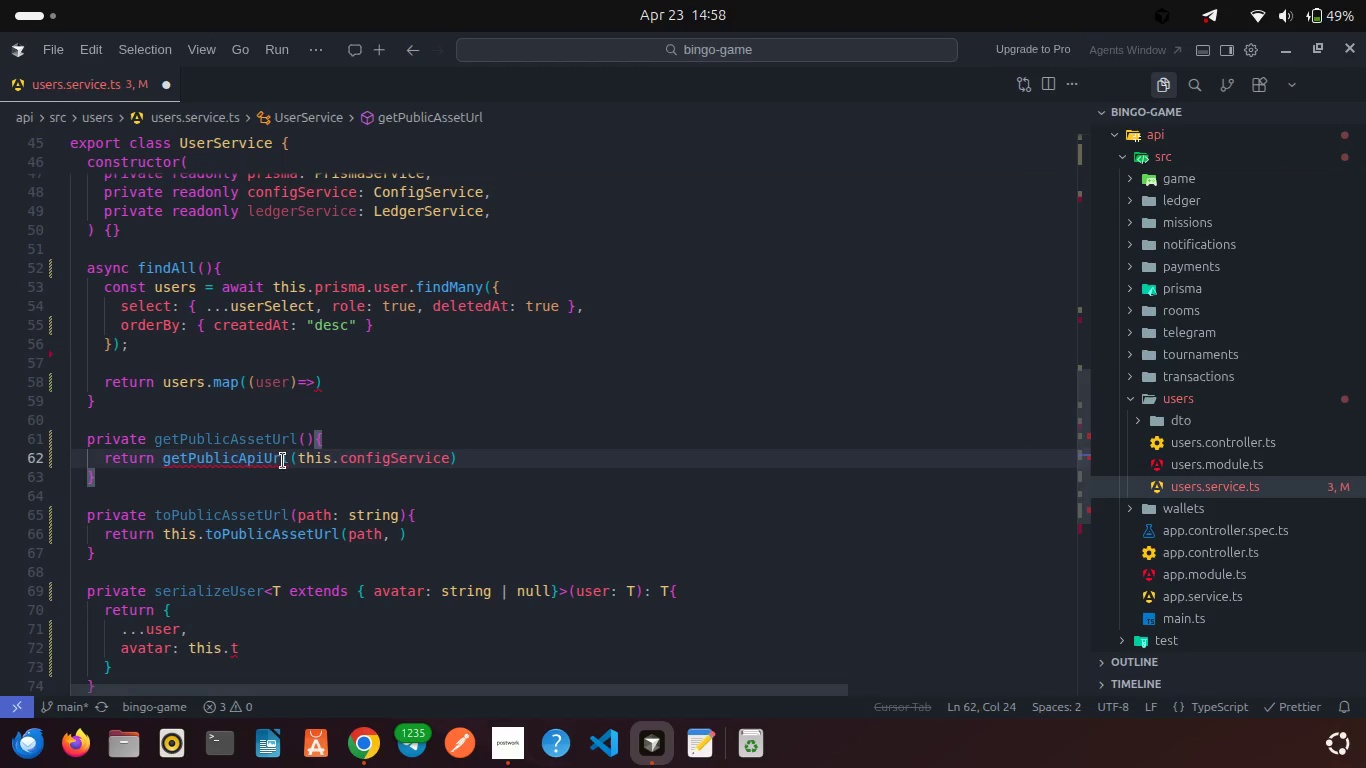 
left_click([287, 461])
 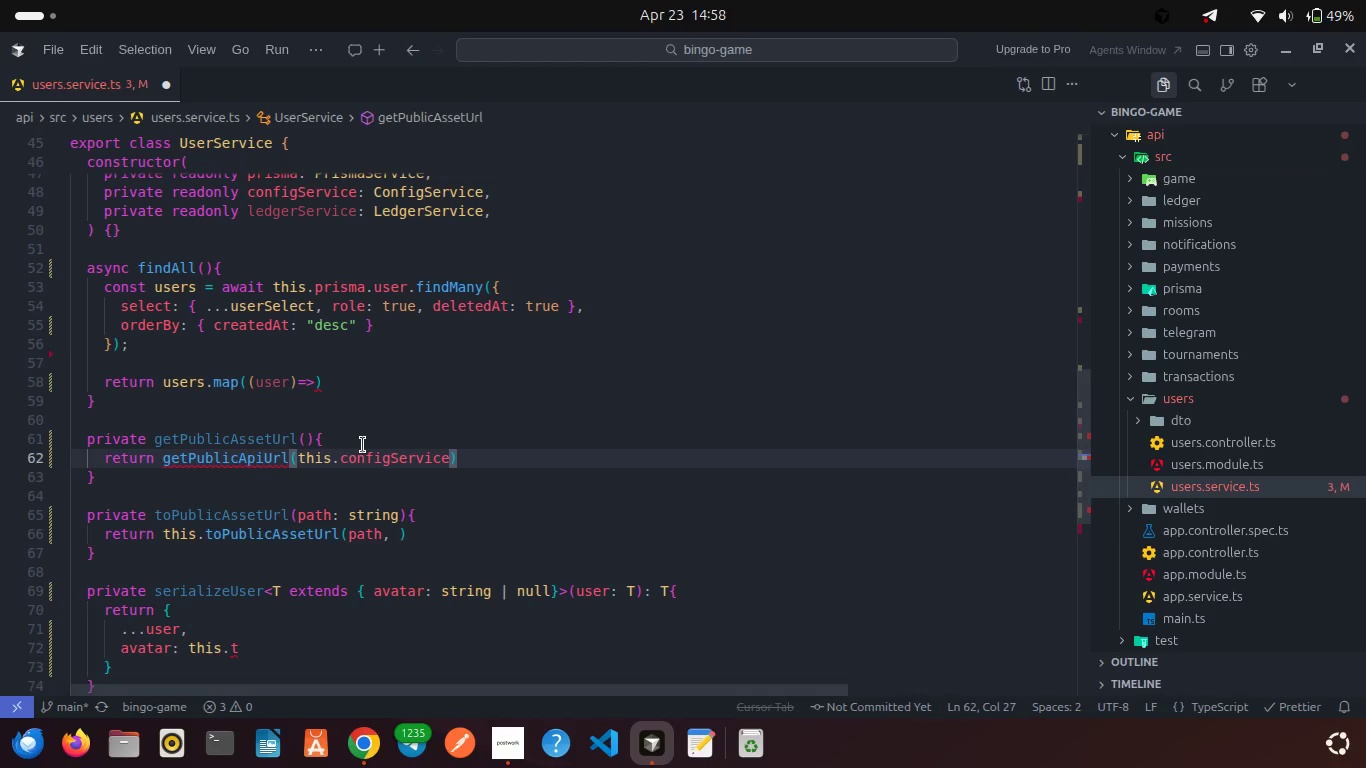 
key(Backspace)
 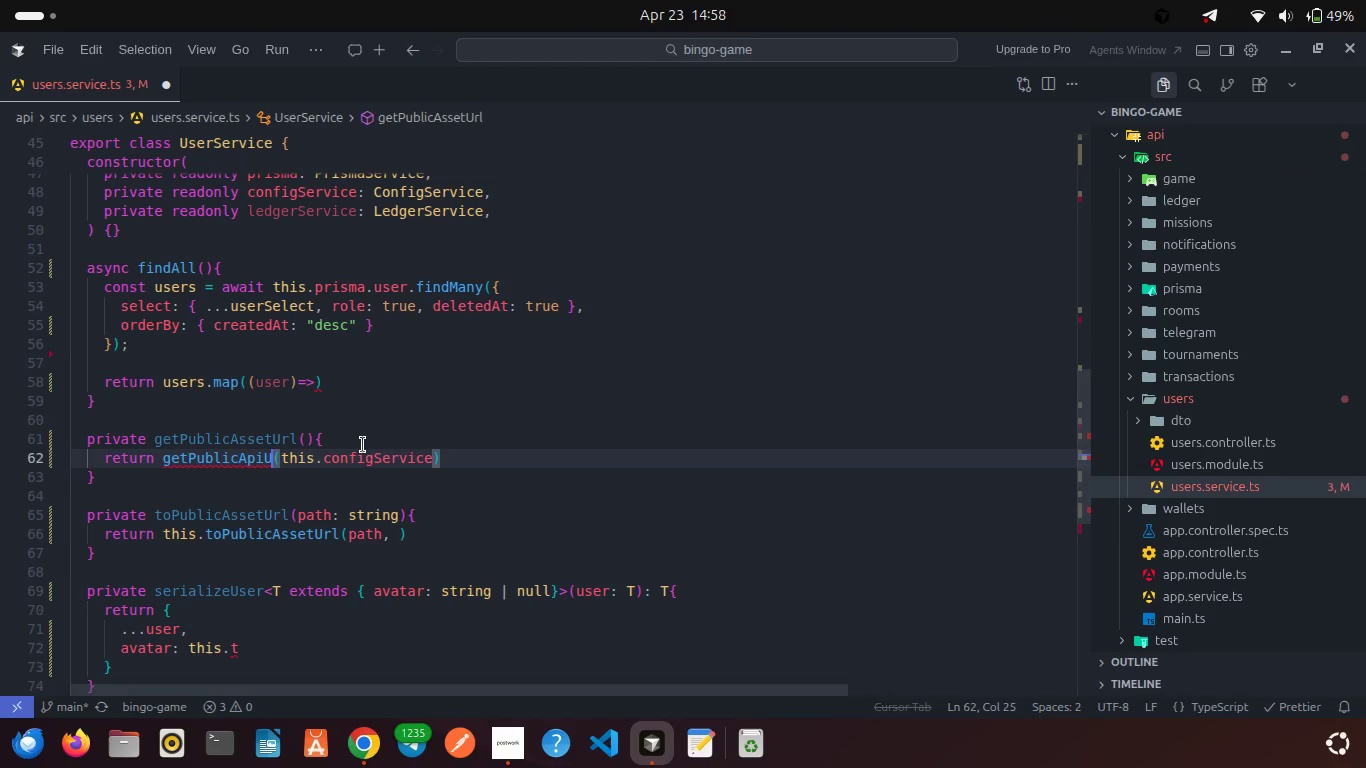 
key(Backspace)
 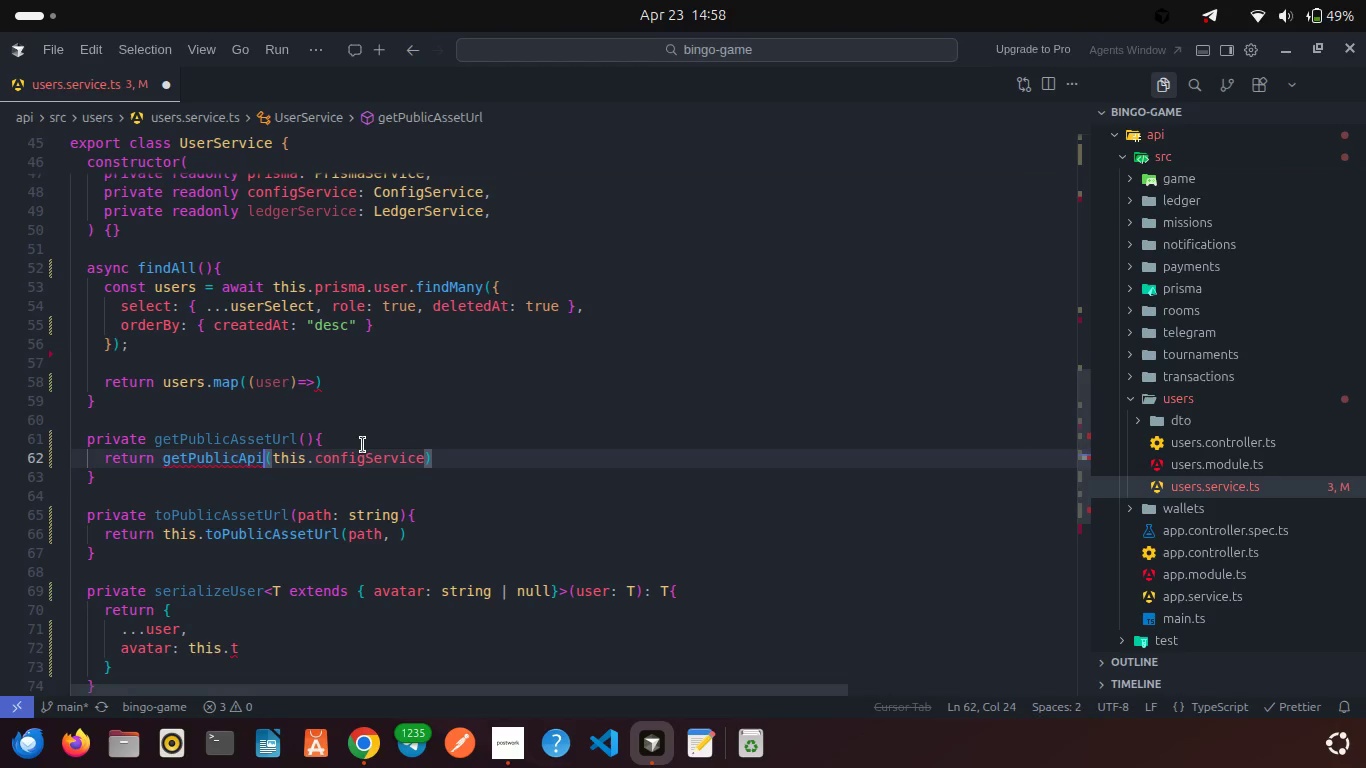 
key(Backspace)
 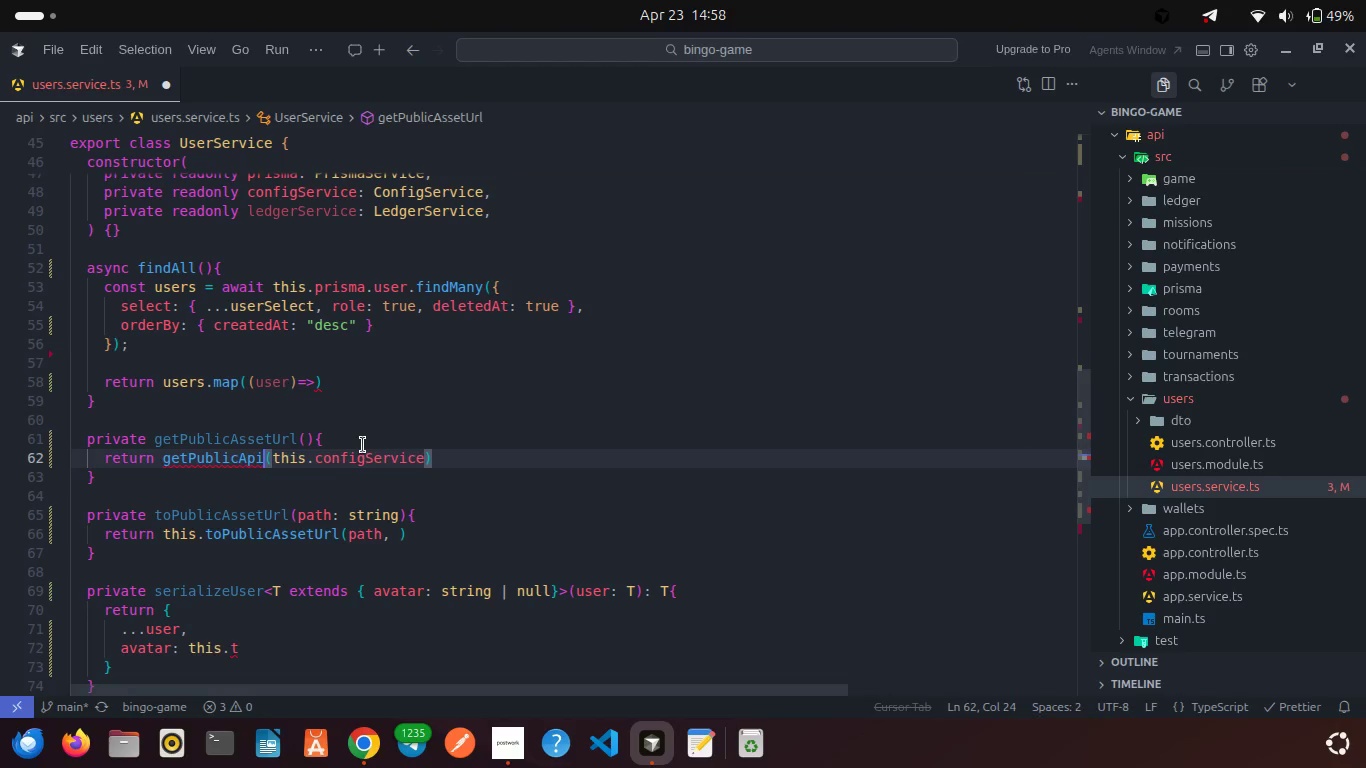 
key(Backspace)
 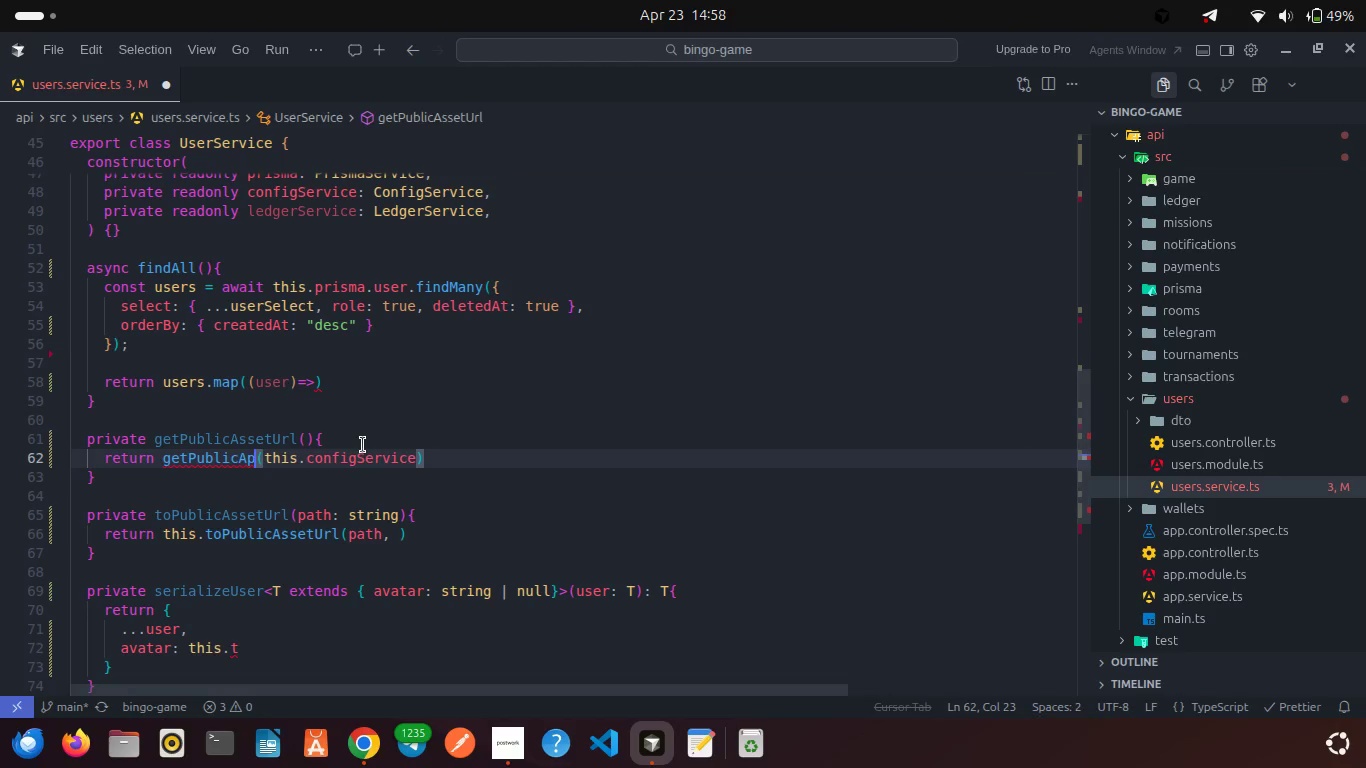 
key(Backspace)
 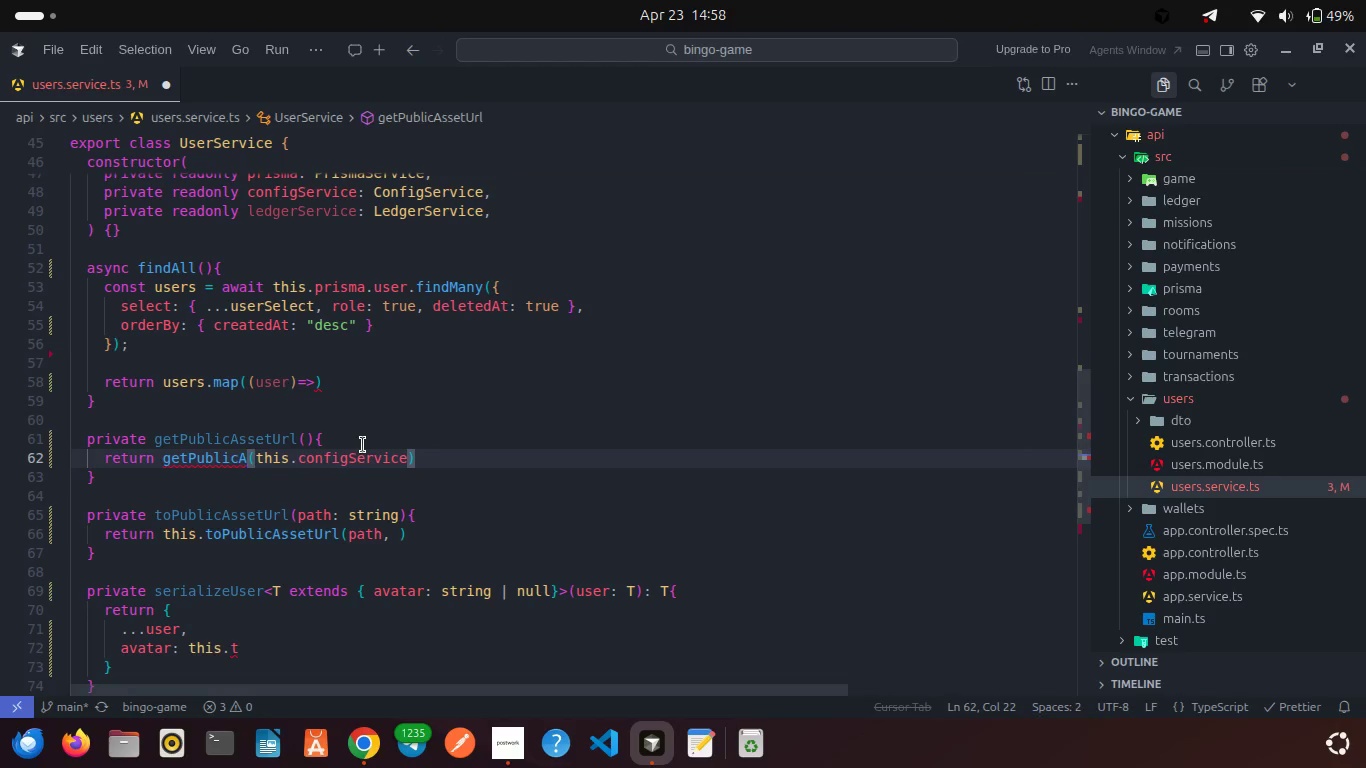 
key(Backspace)
 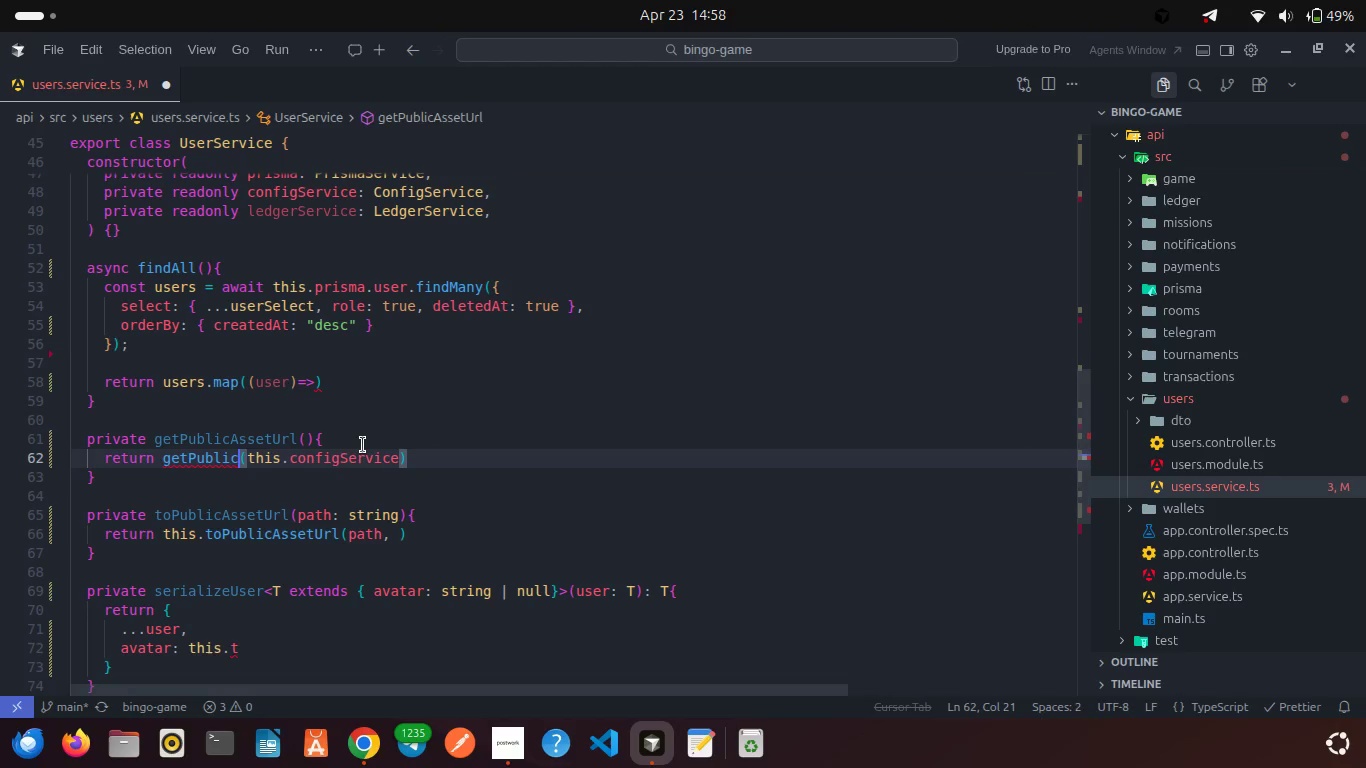 
key(Shift+A)
 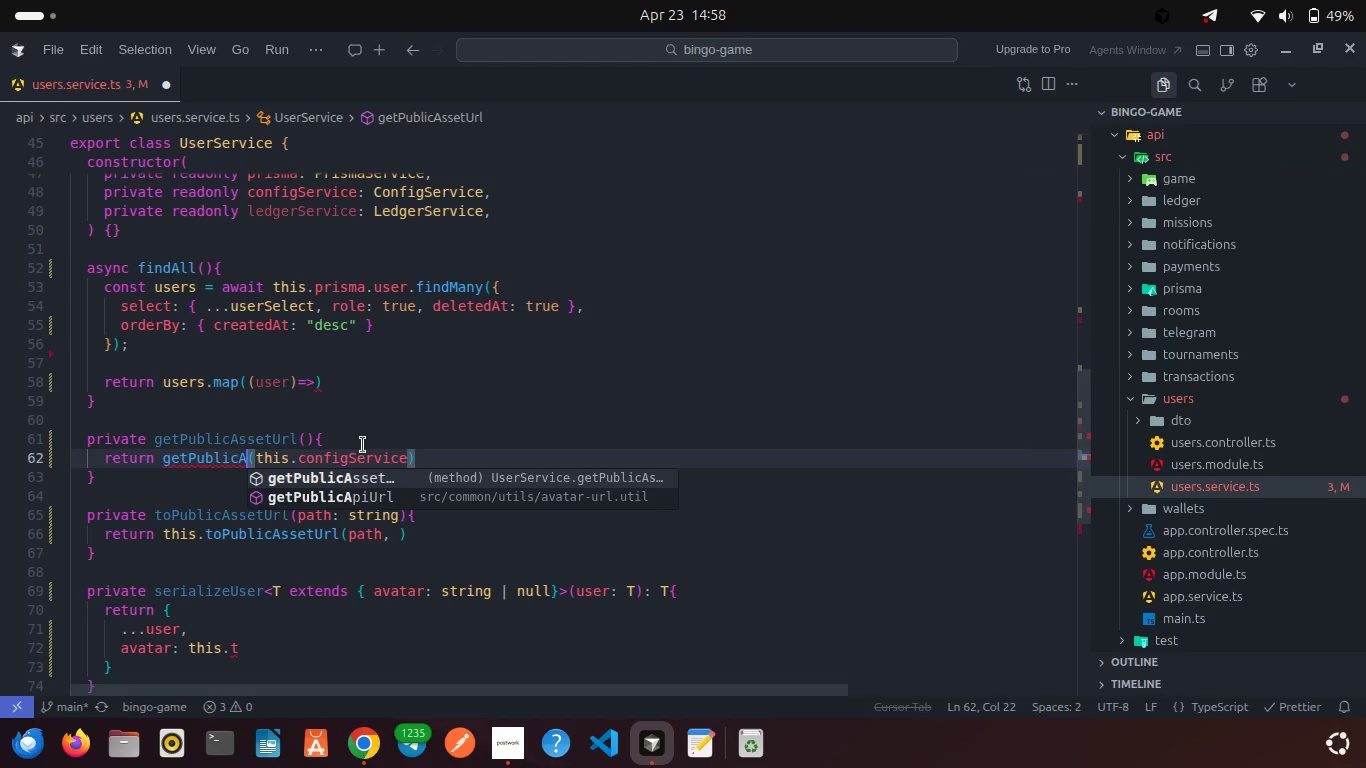 
key(Enter)
 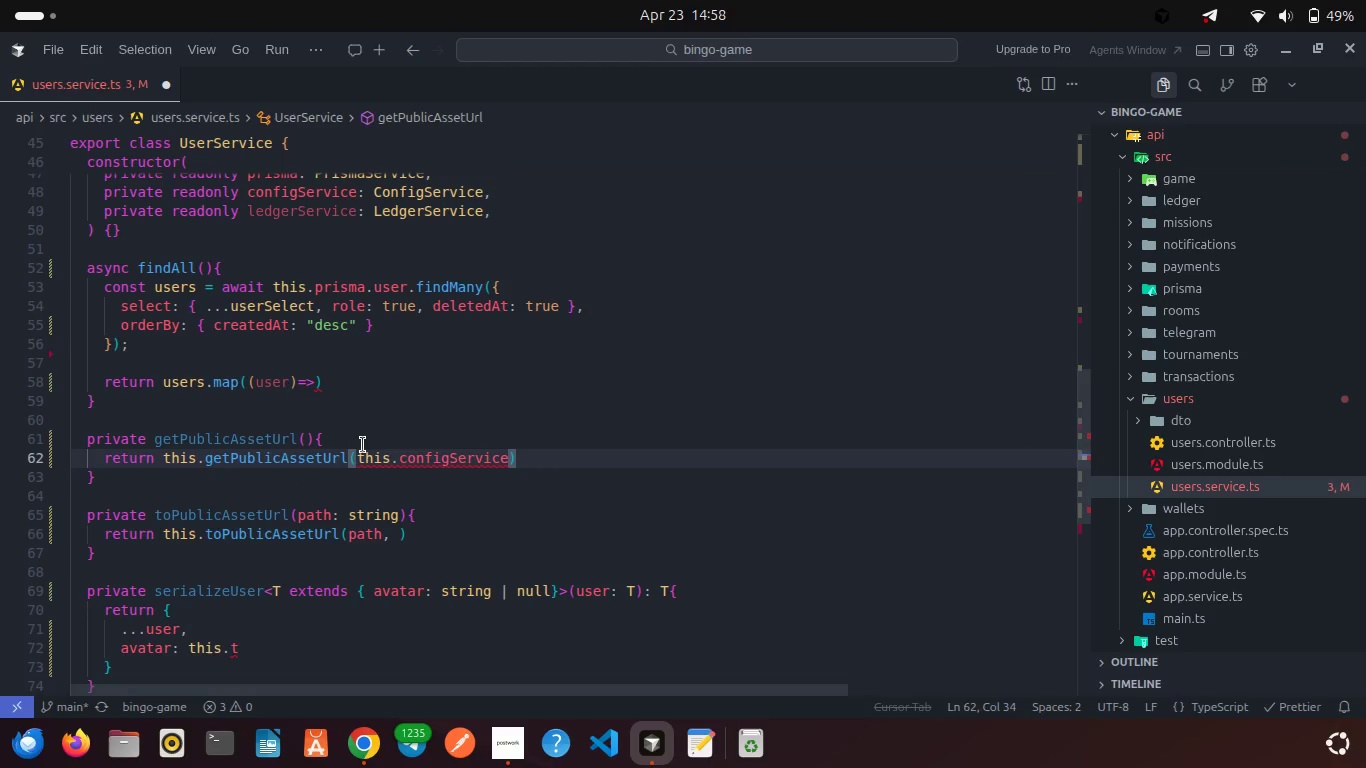 
key(Control+Z)
 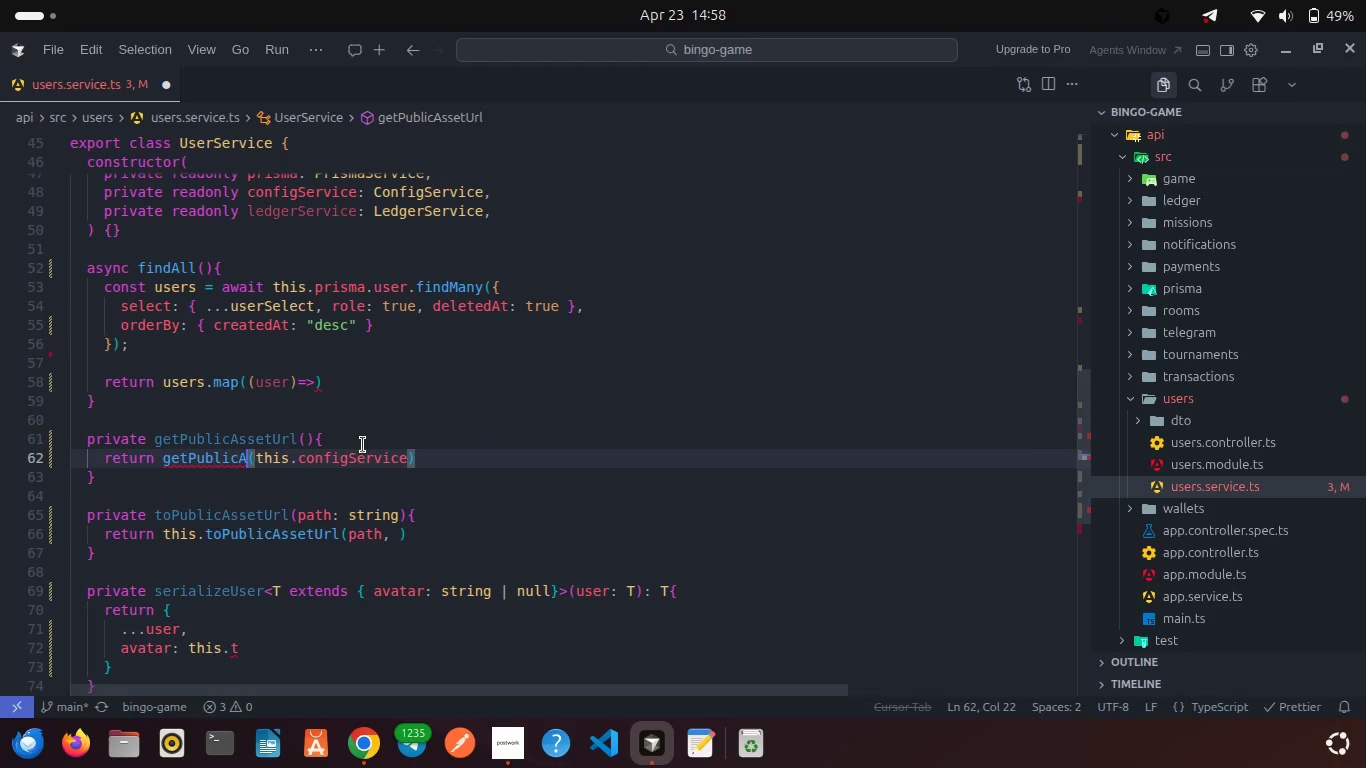 
key(P)
 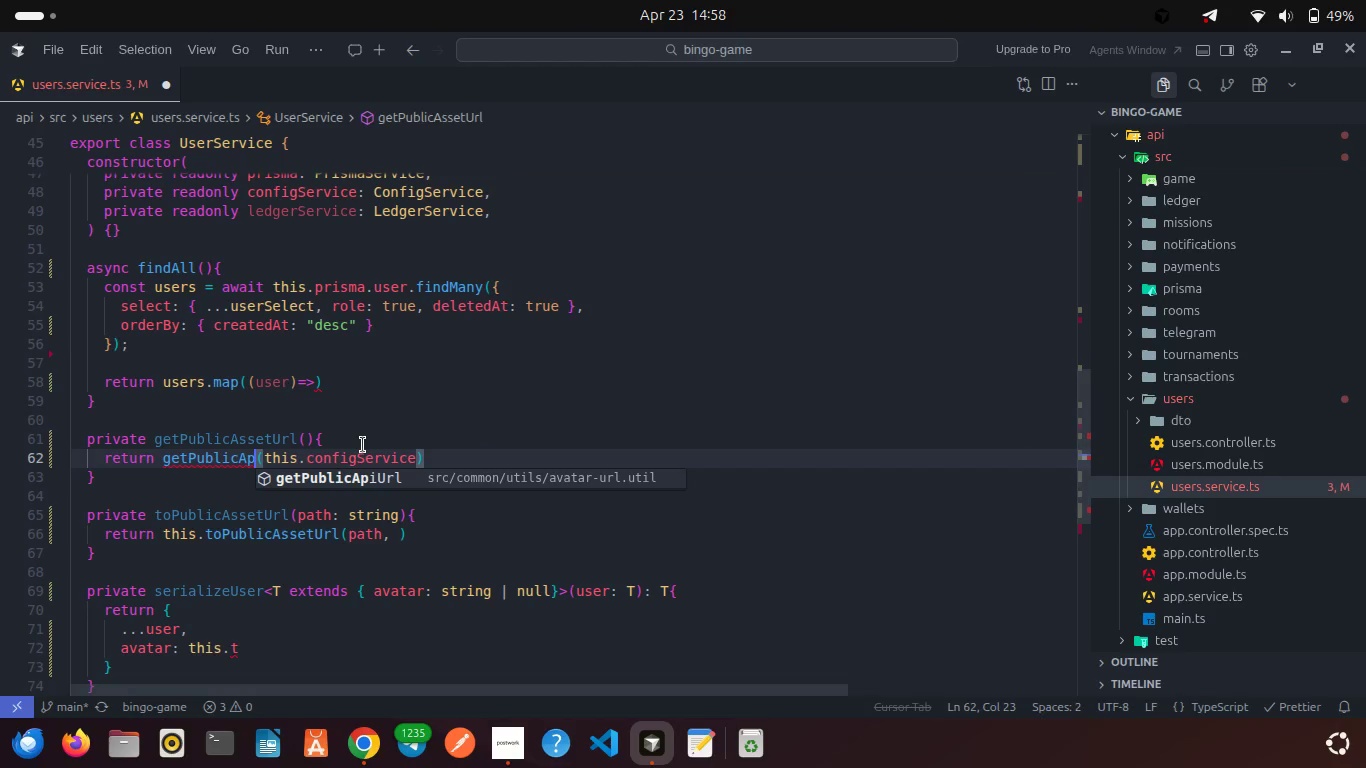 
key(Enter)
 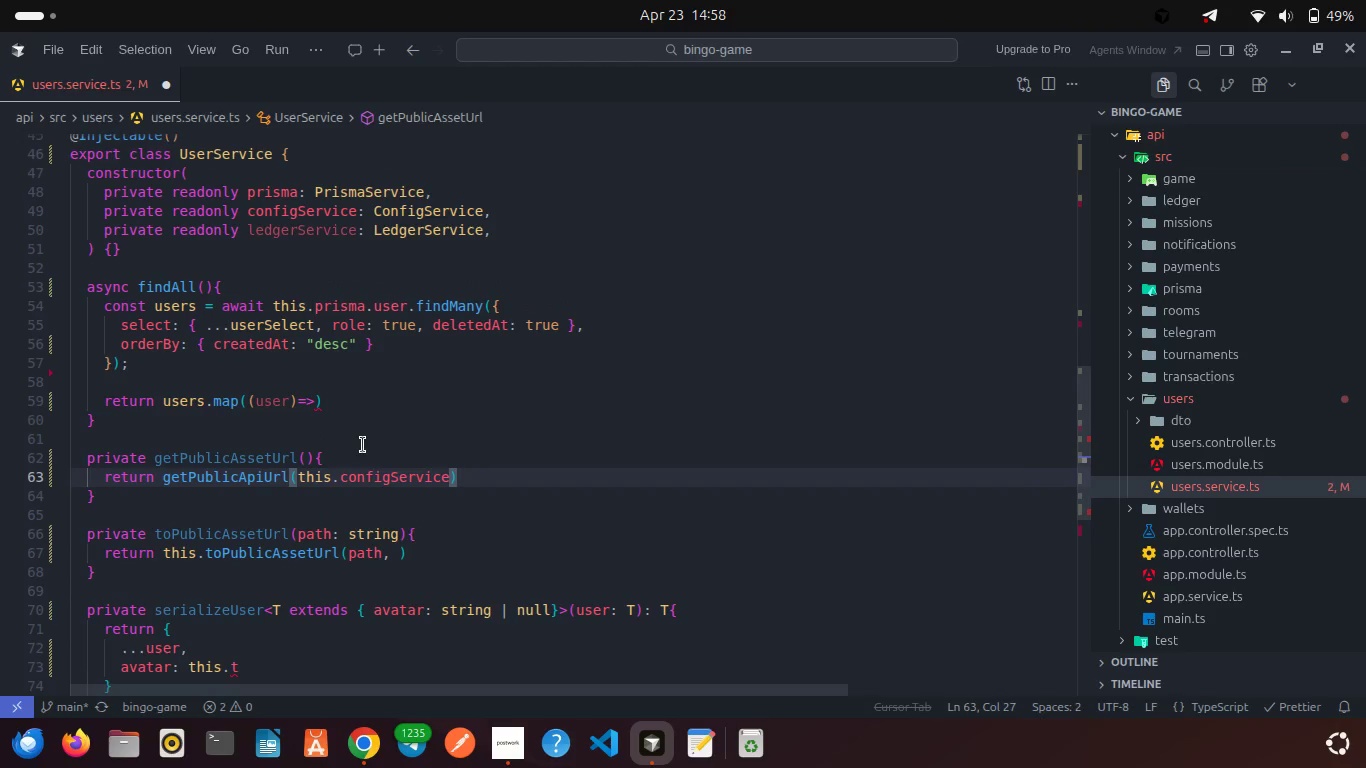 
key(Control+S)
 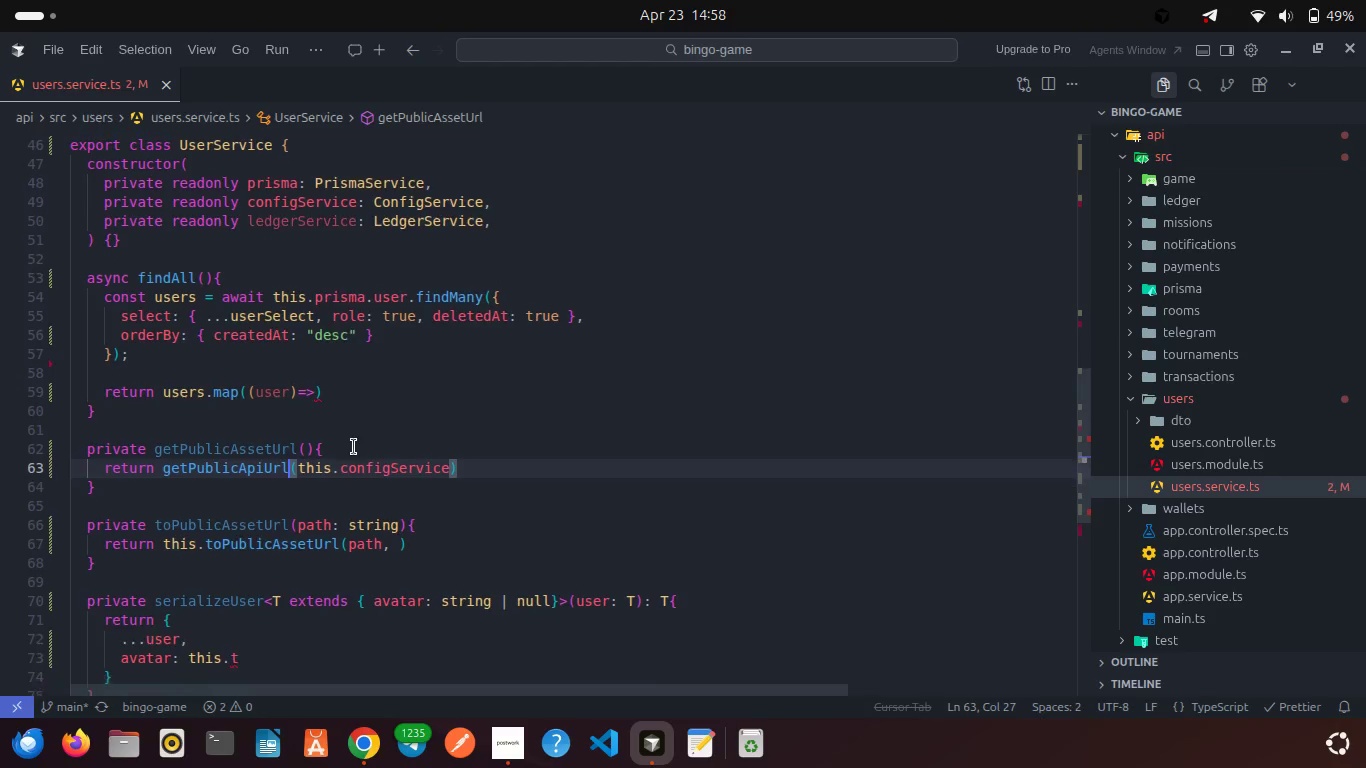 
scroll: coordinate [354, 447], scroll_direction: down, amount: 3.0
 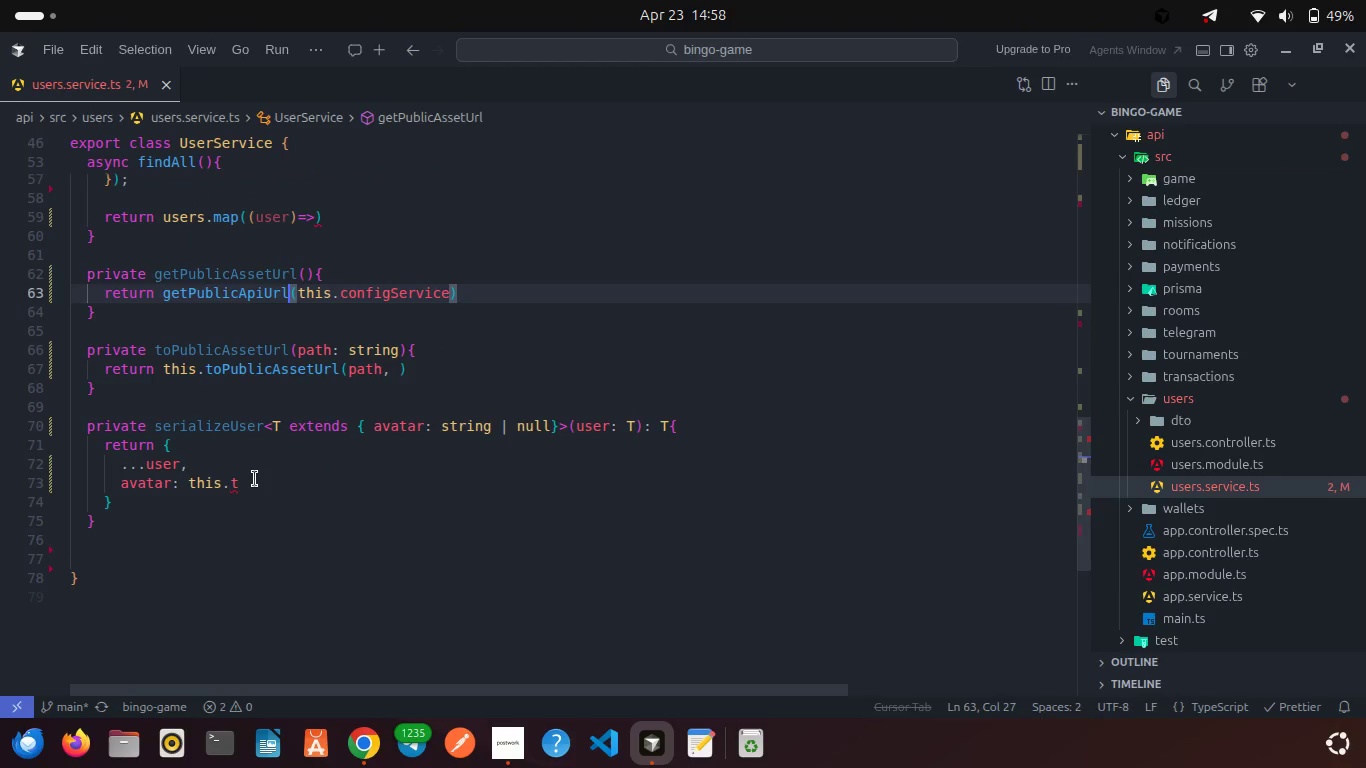 
left_click([255, 479])
 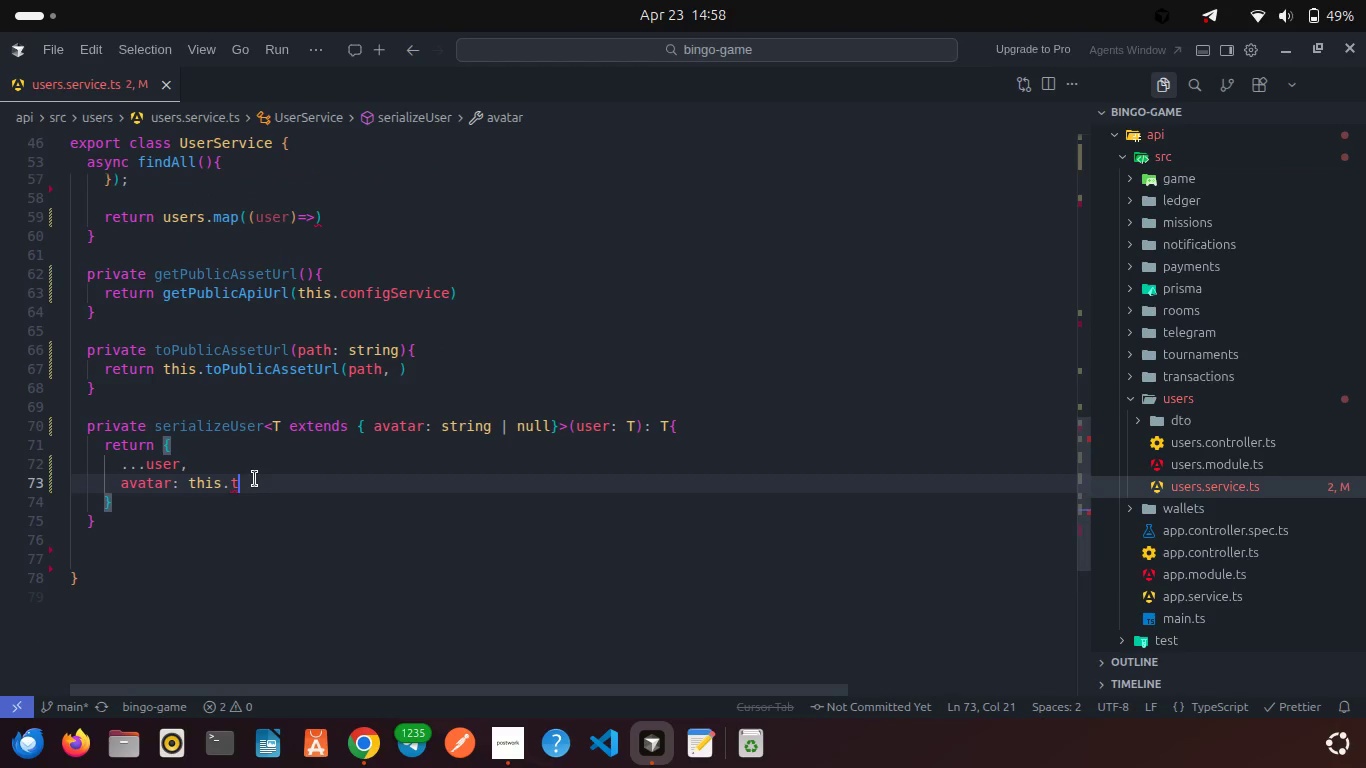 
key(Backspace)
 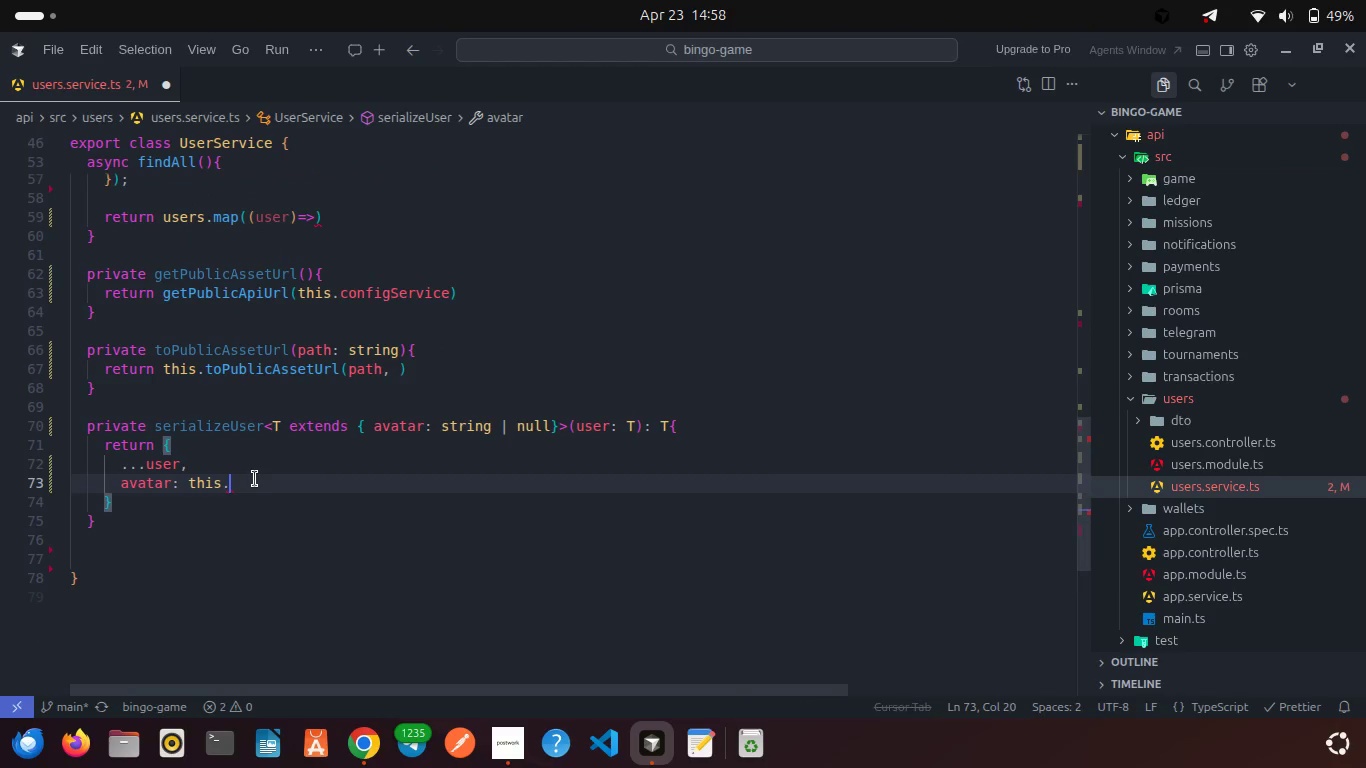 
key(Backspace)
 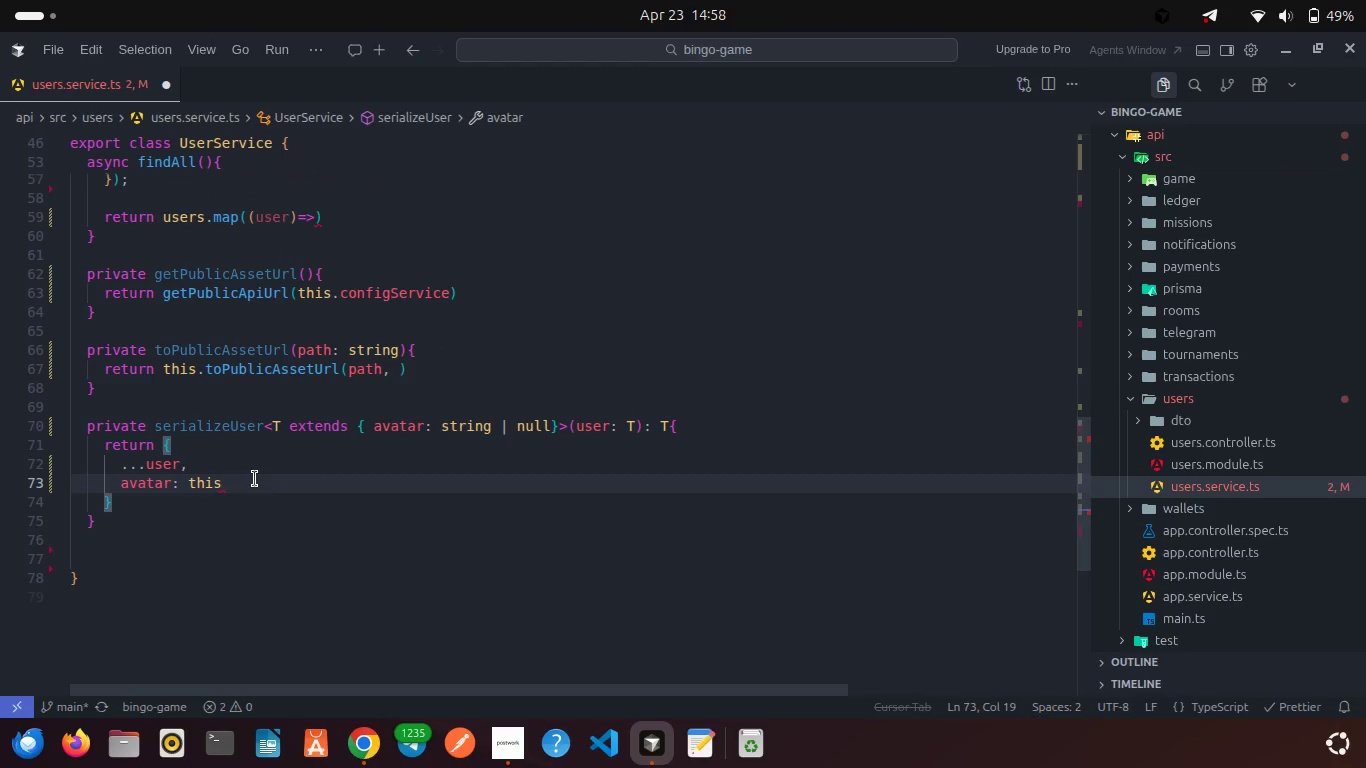 
key(Period)
 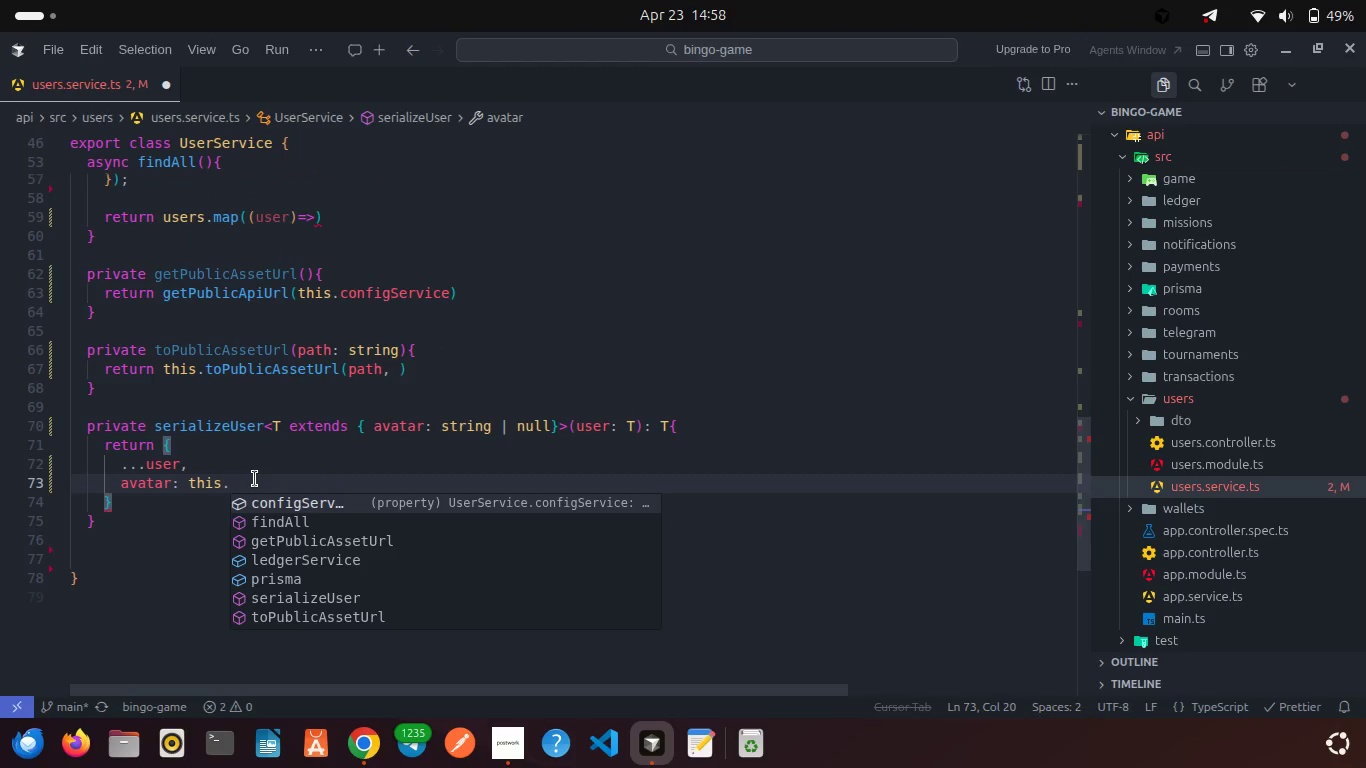 
key(T)
 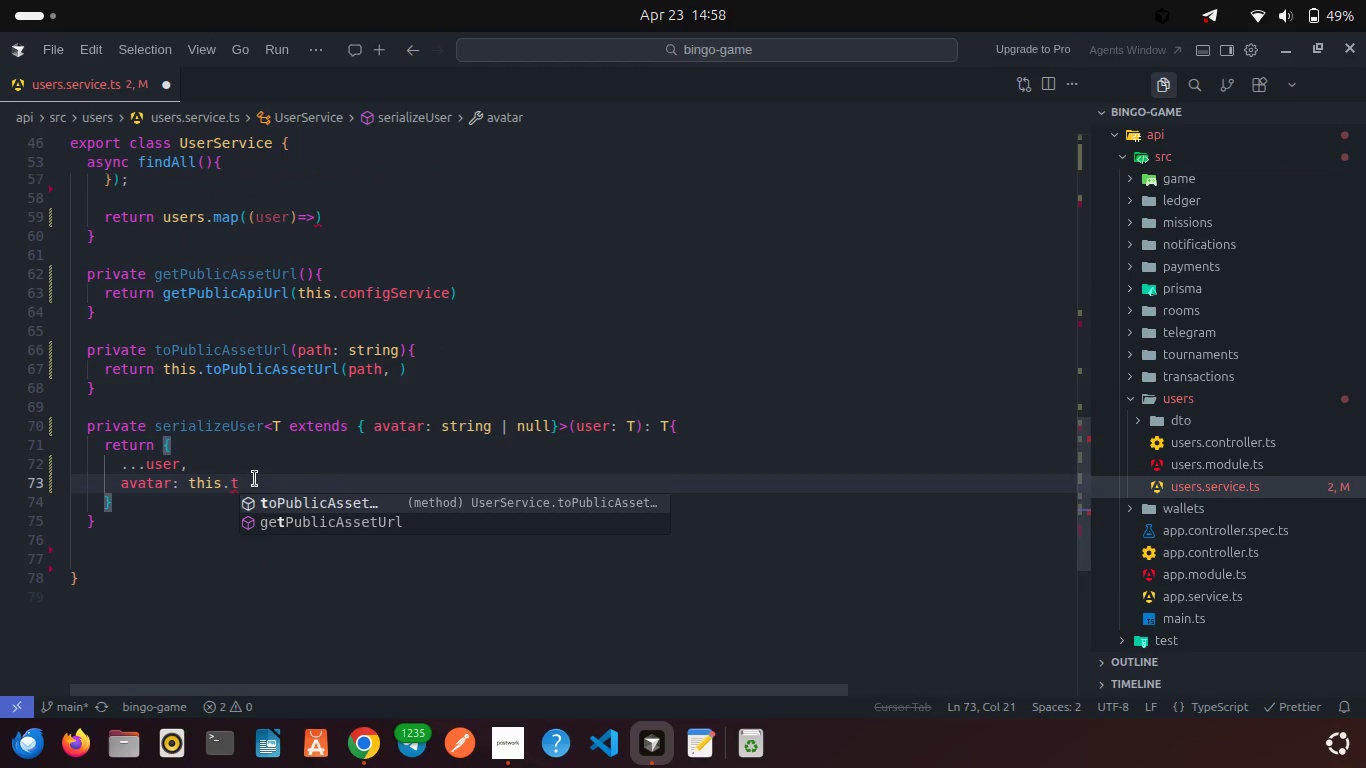 
key(Enter)
 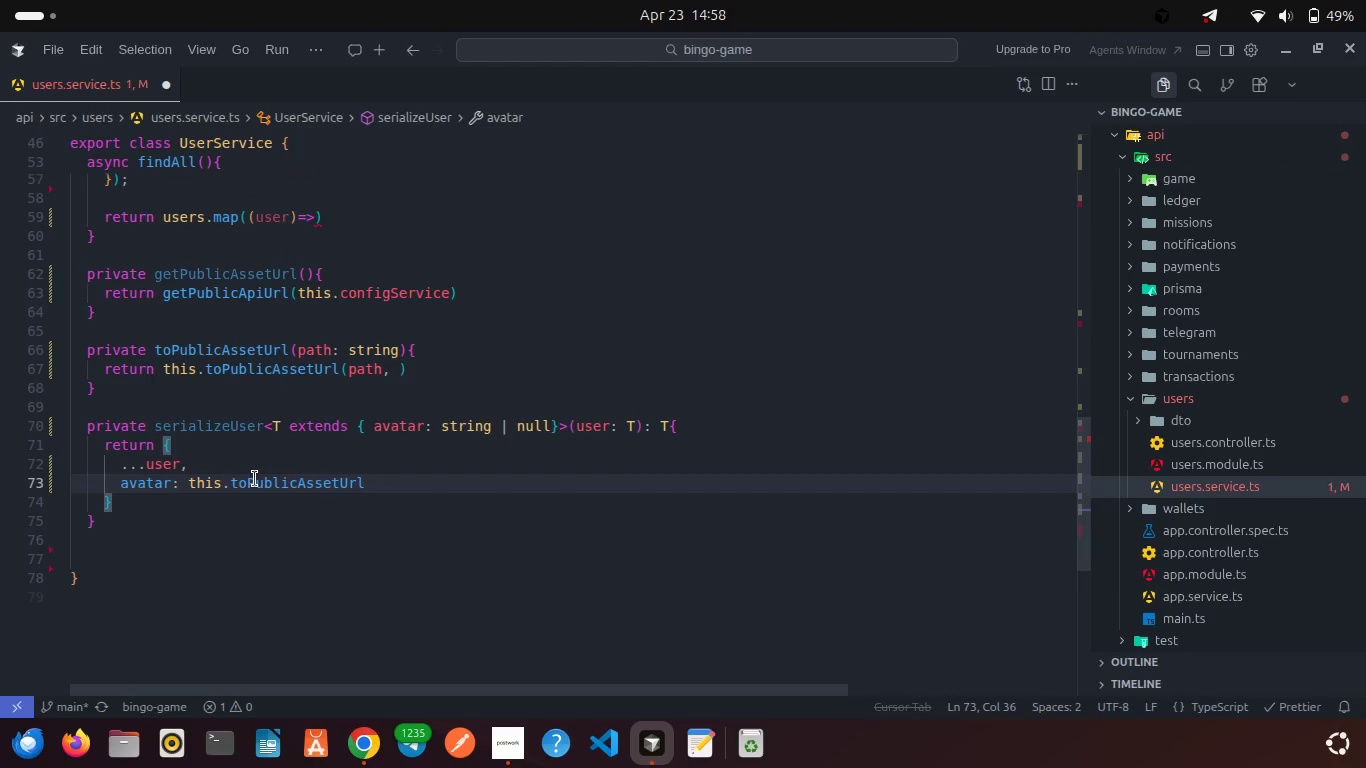 
type((user.a)
 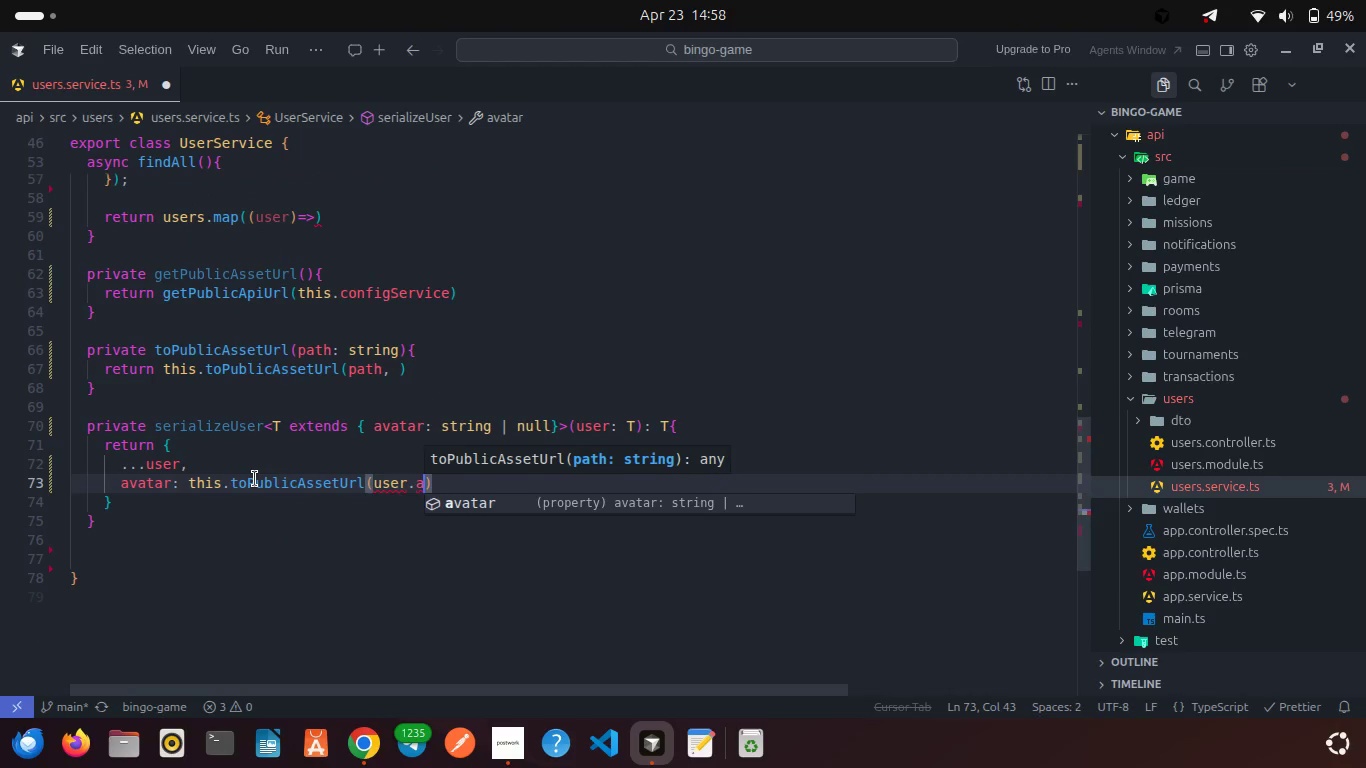 
key(Enter)
 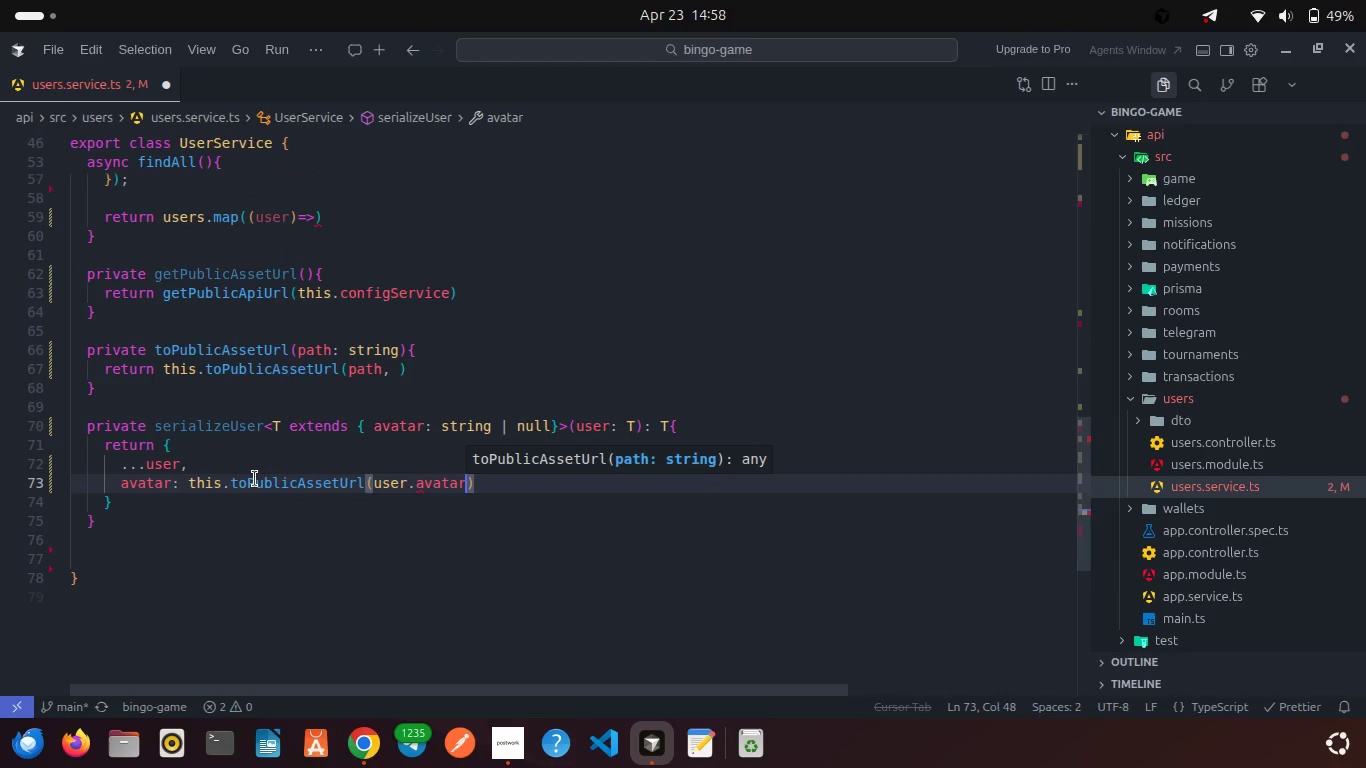 
key(Control+S)
 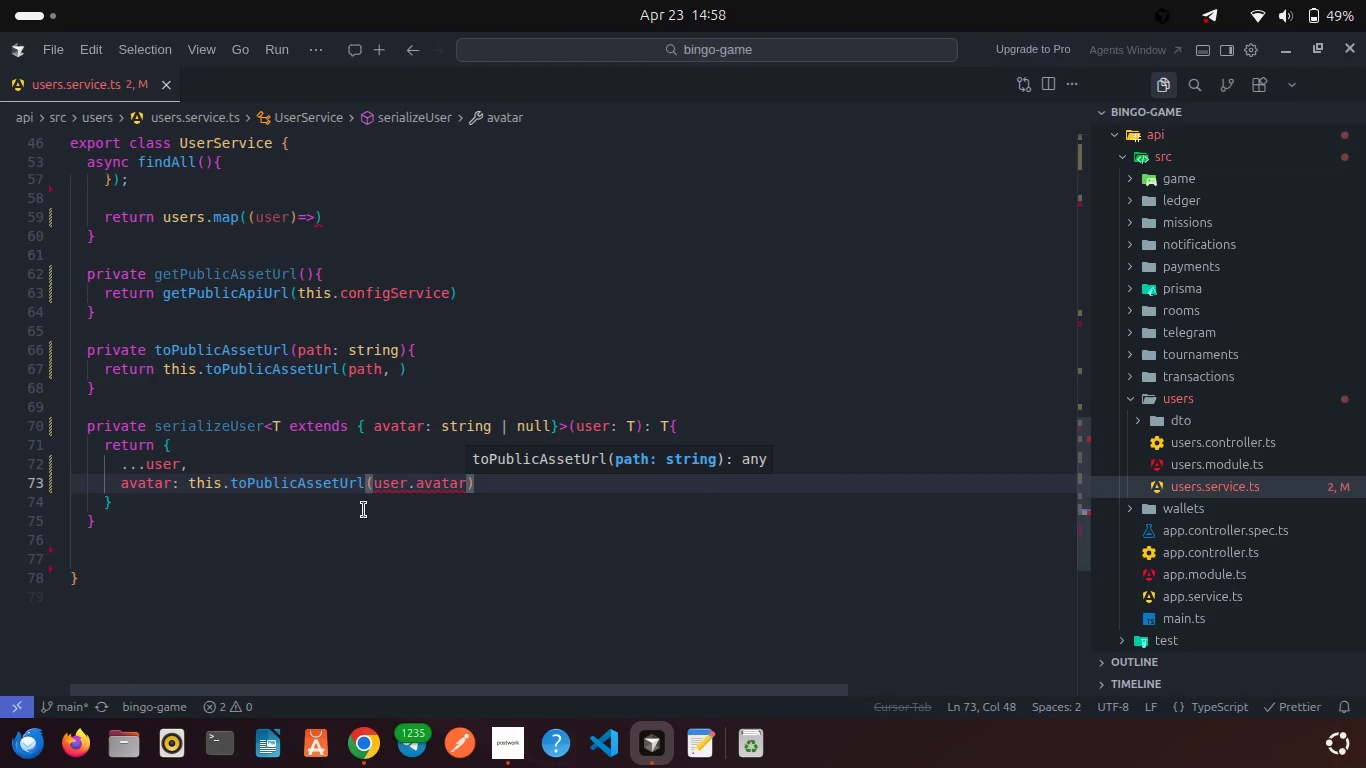 
left_click([364, 510])
 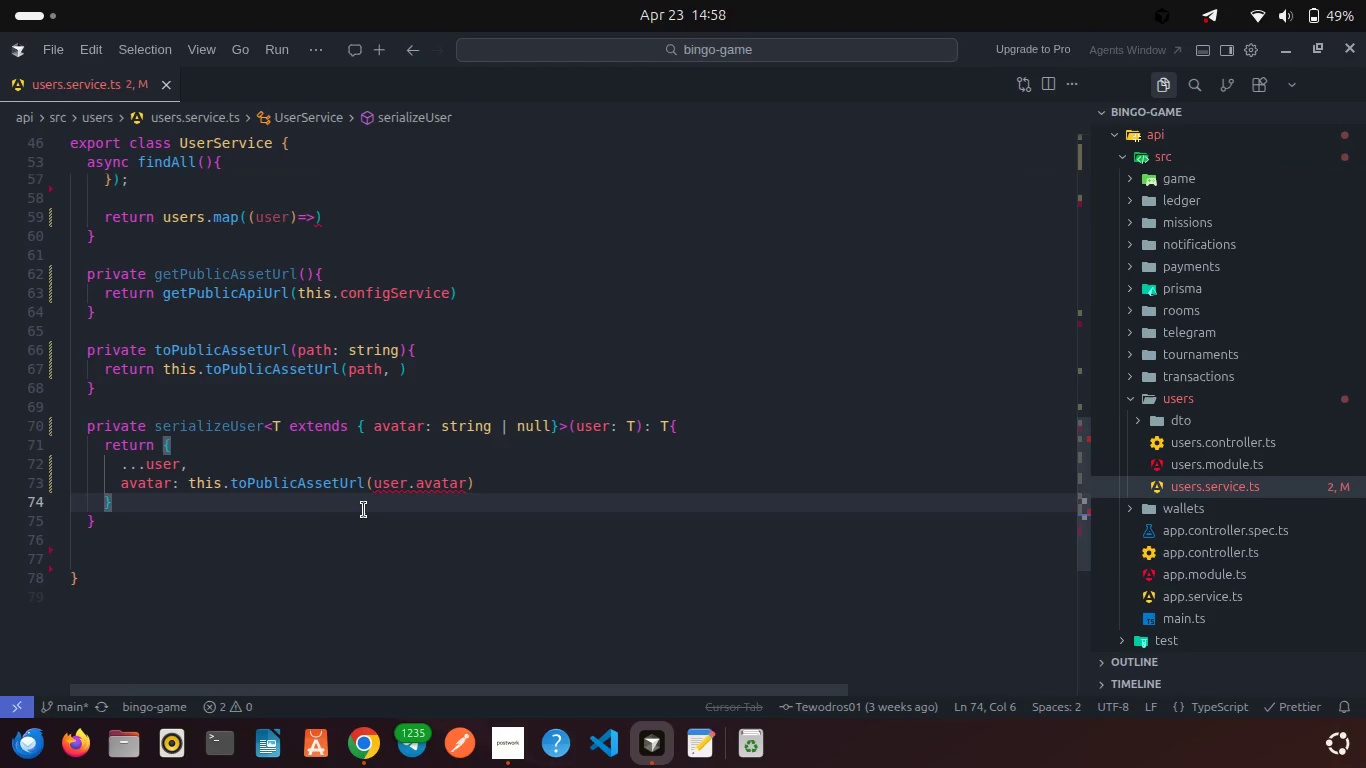 
wait(8.55)
 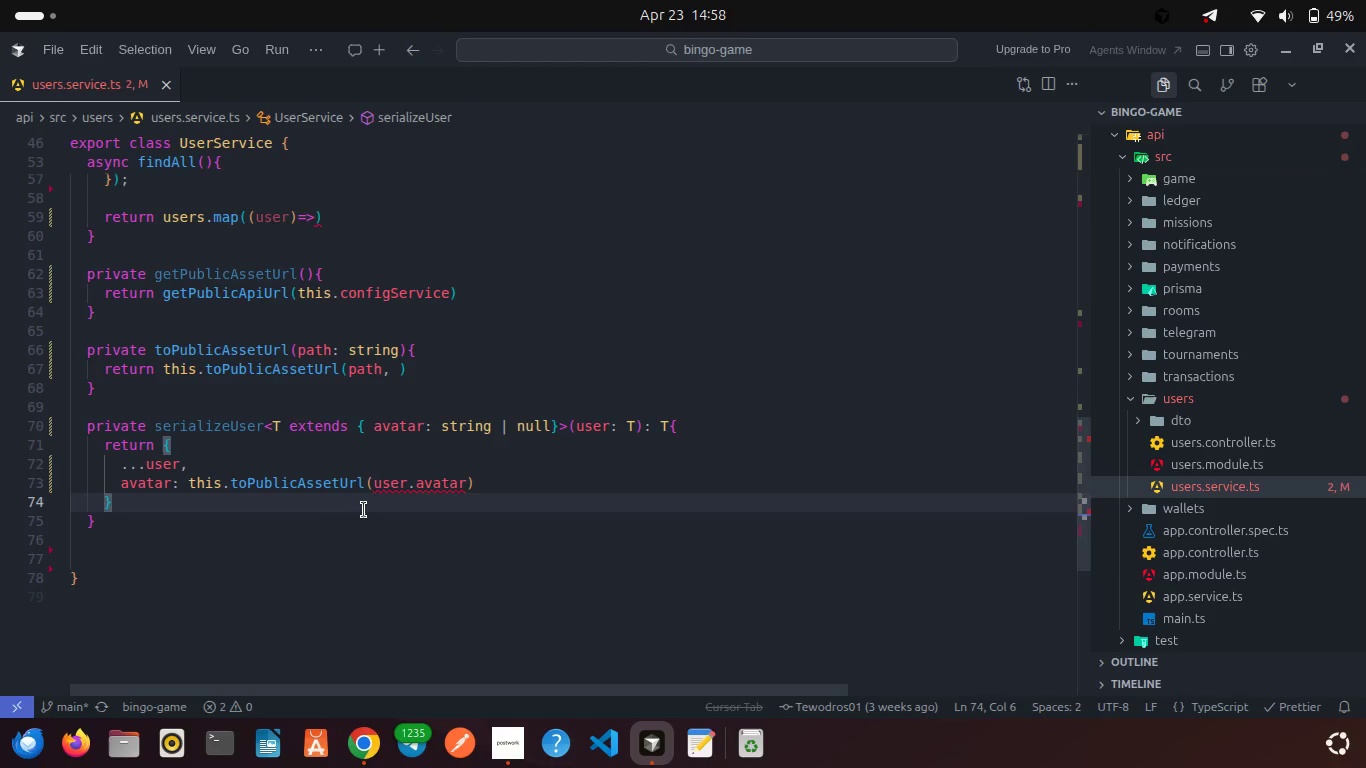 
left_click([344, 357])
 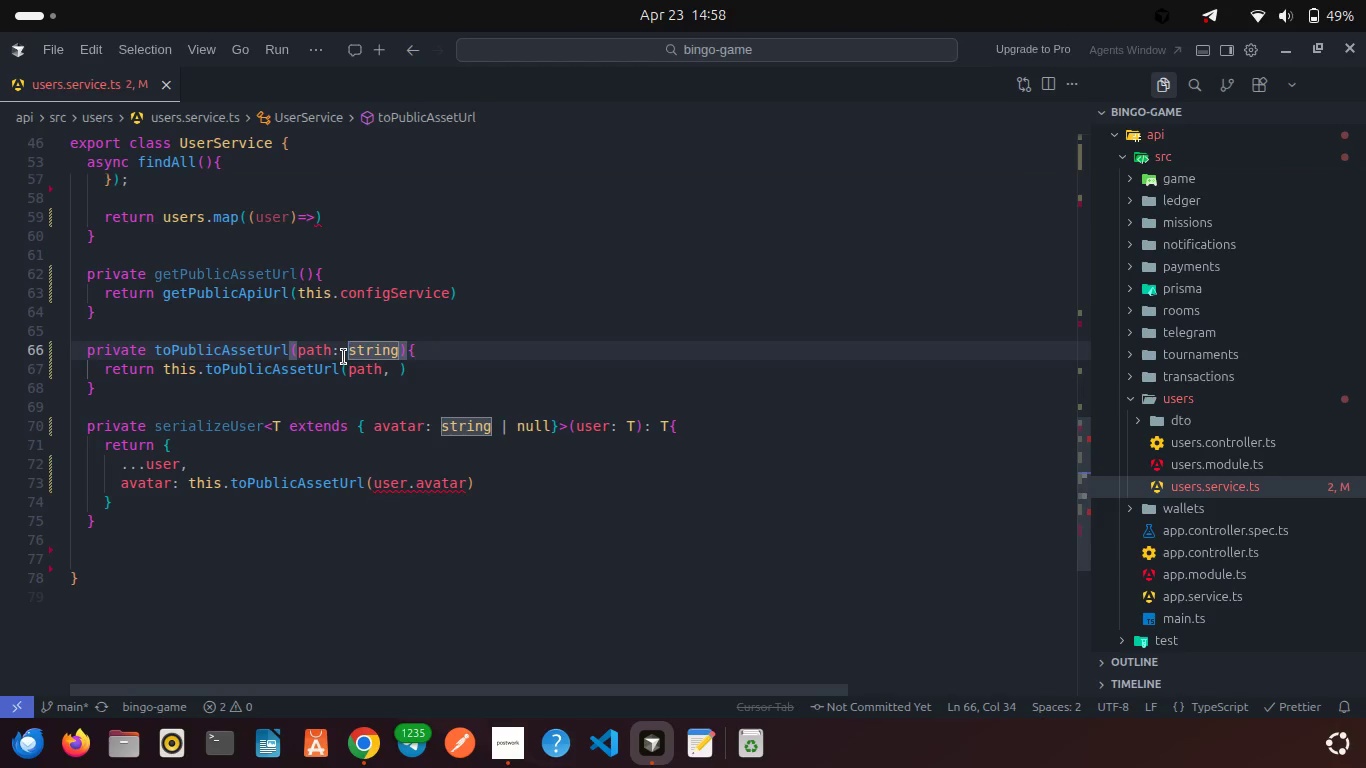 
key(ArrowLeft)
 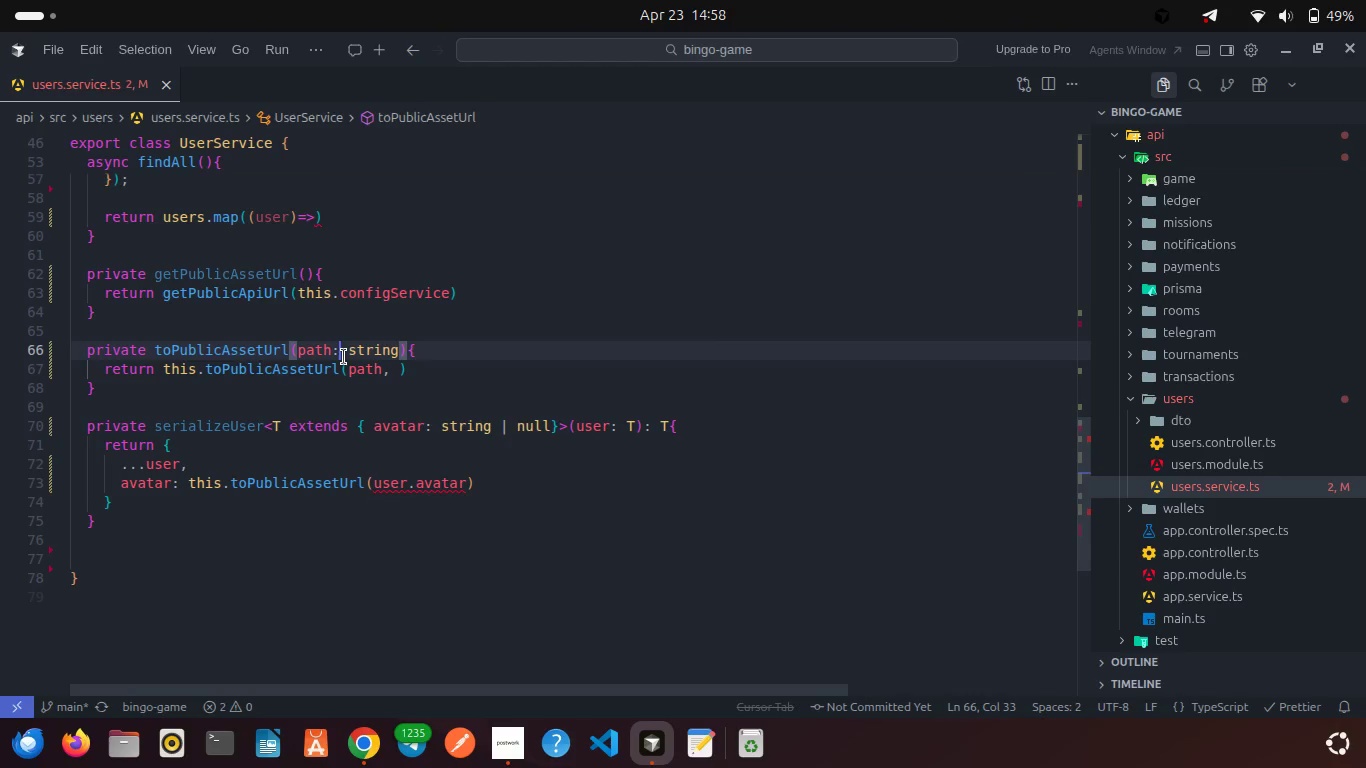 
key(Shift+Slash)
 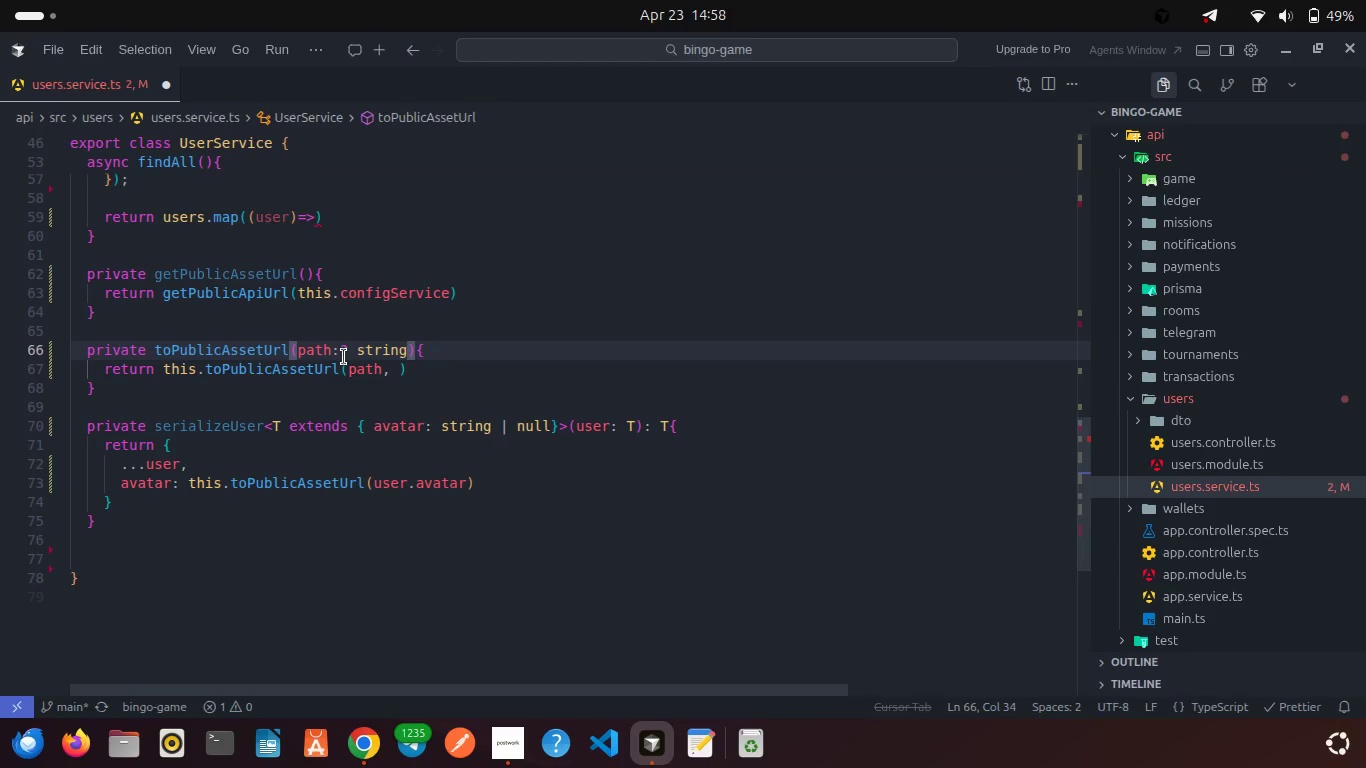 
key(Backspace)
 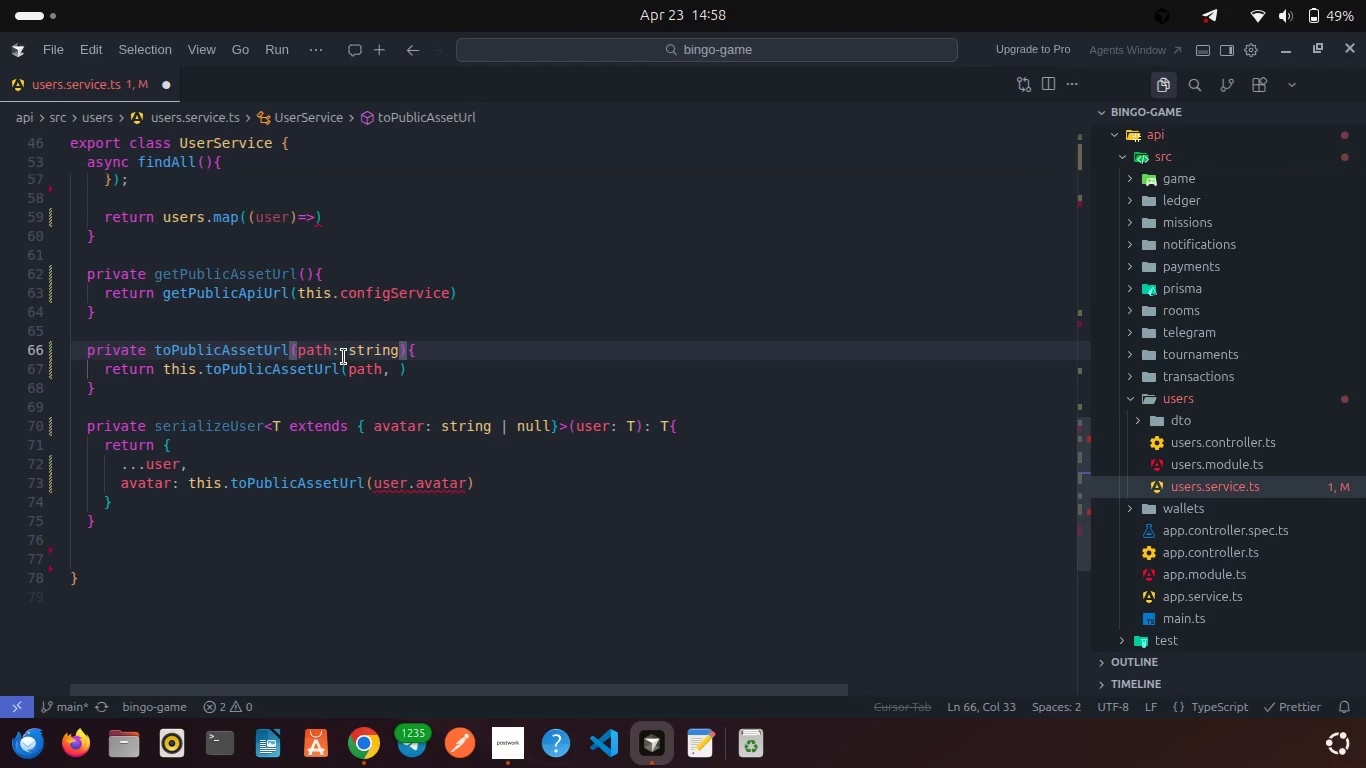 
key(ArrowLeft)
 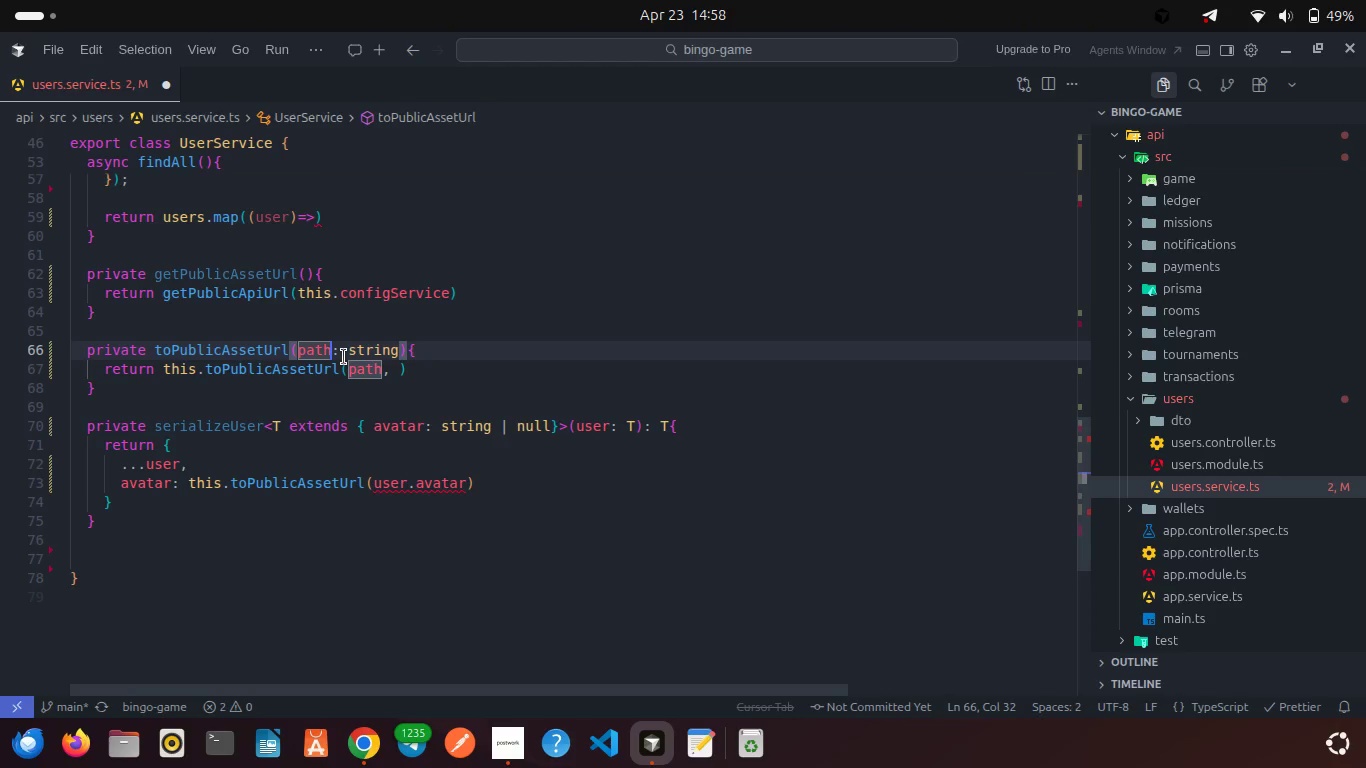 
key(Shift+ShiftRight)
 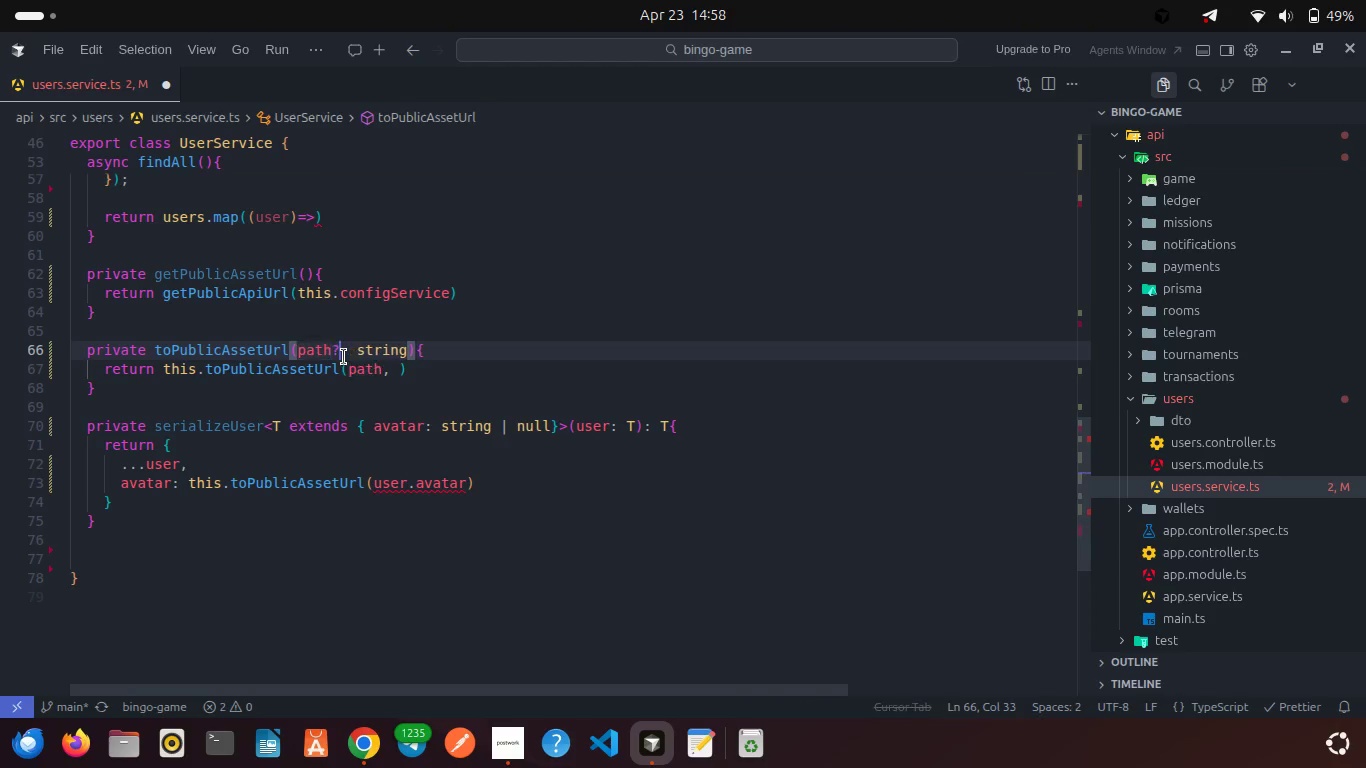 
key(Shift+Slash)
 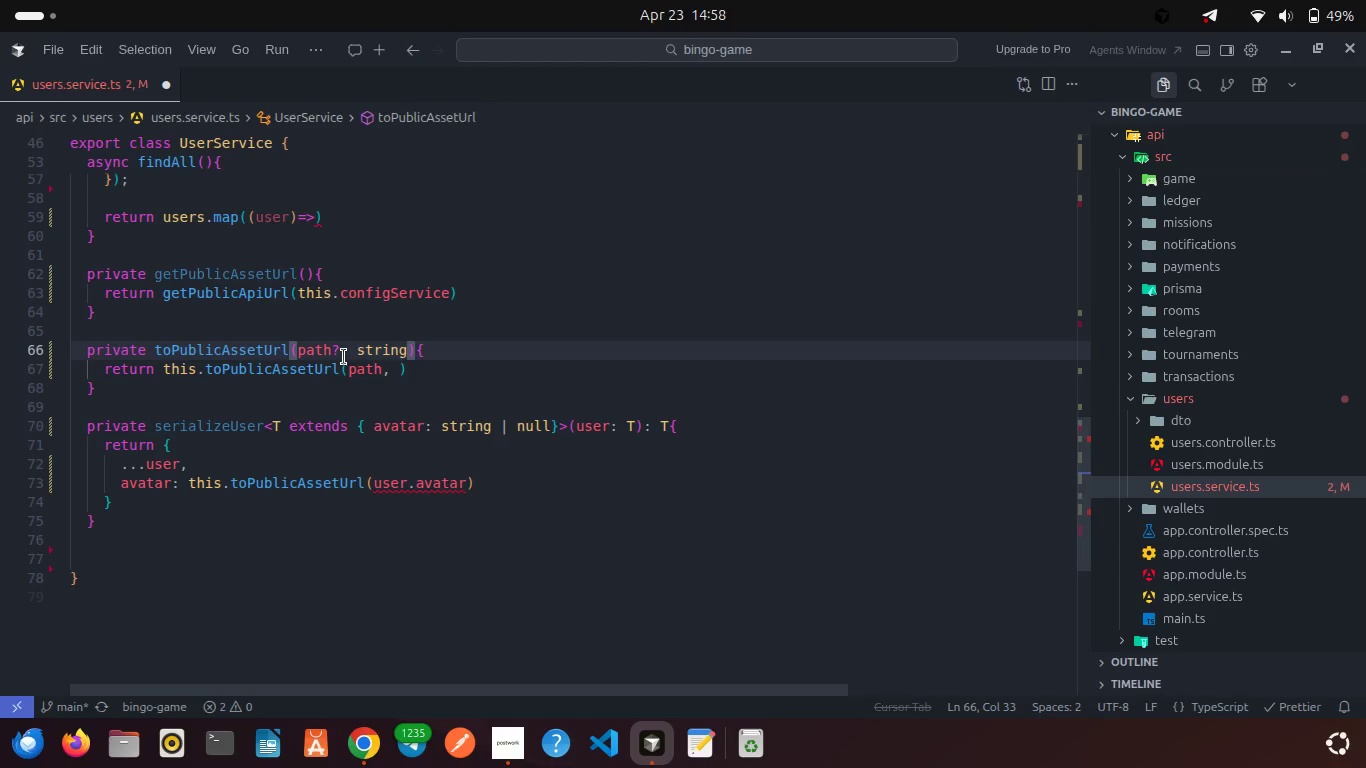 
key(Control+S)
 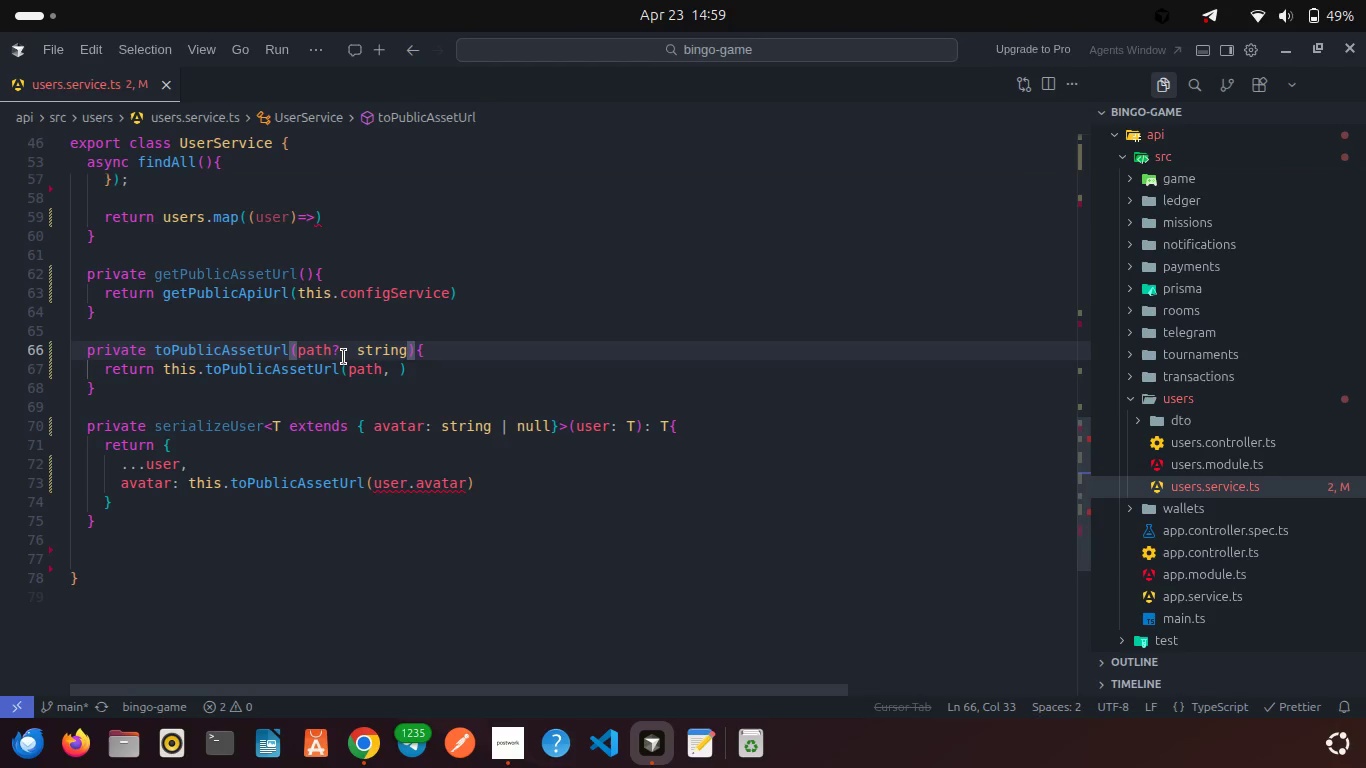 
key(Backspace)
 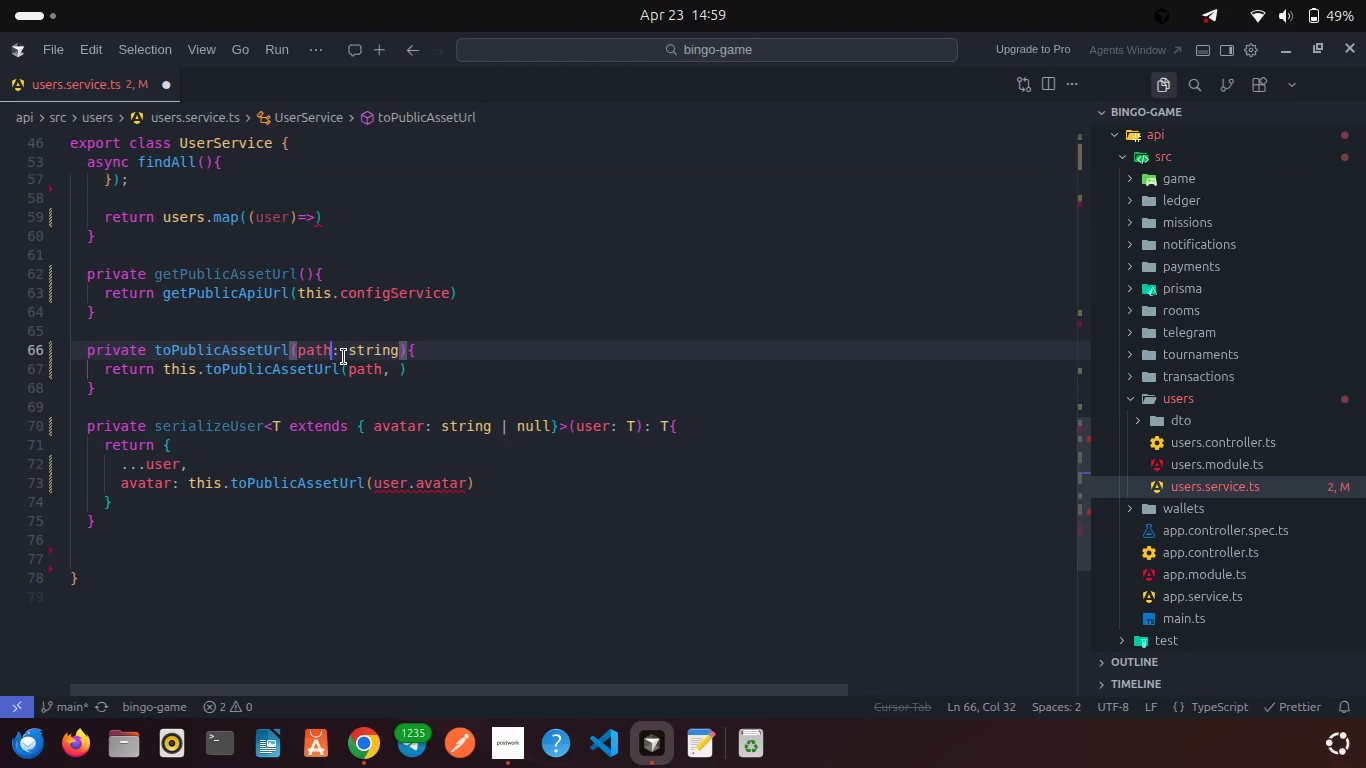 
key(ArrowRight)
 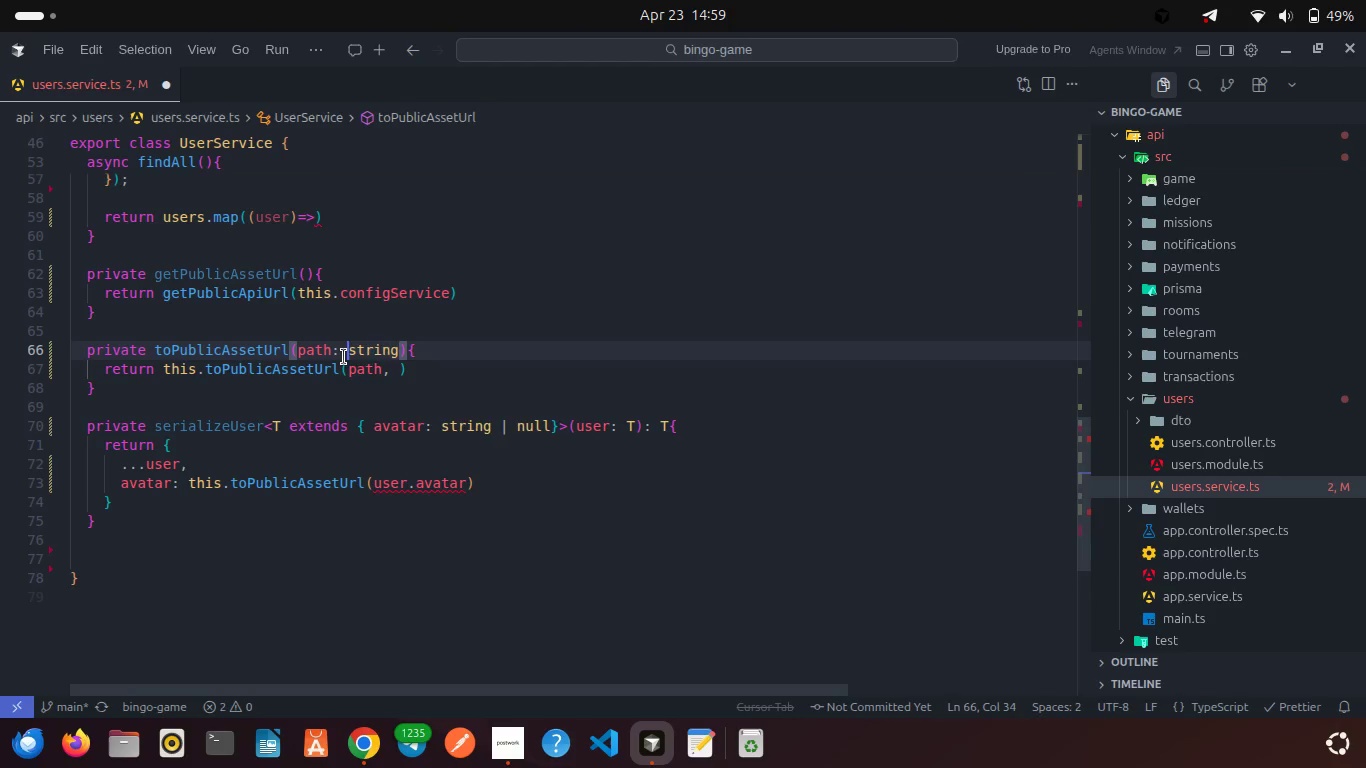 
key(ArrowRight)
 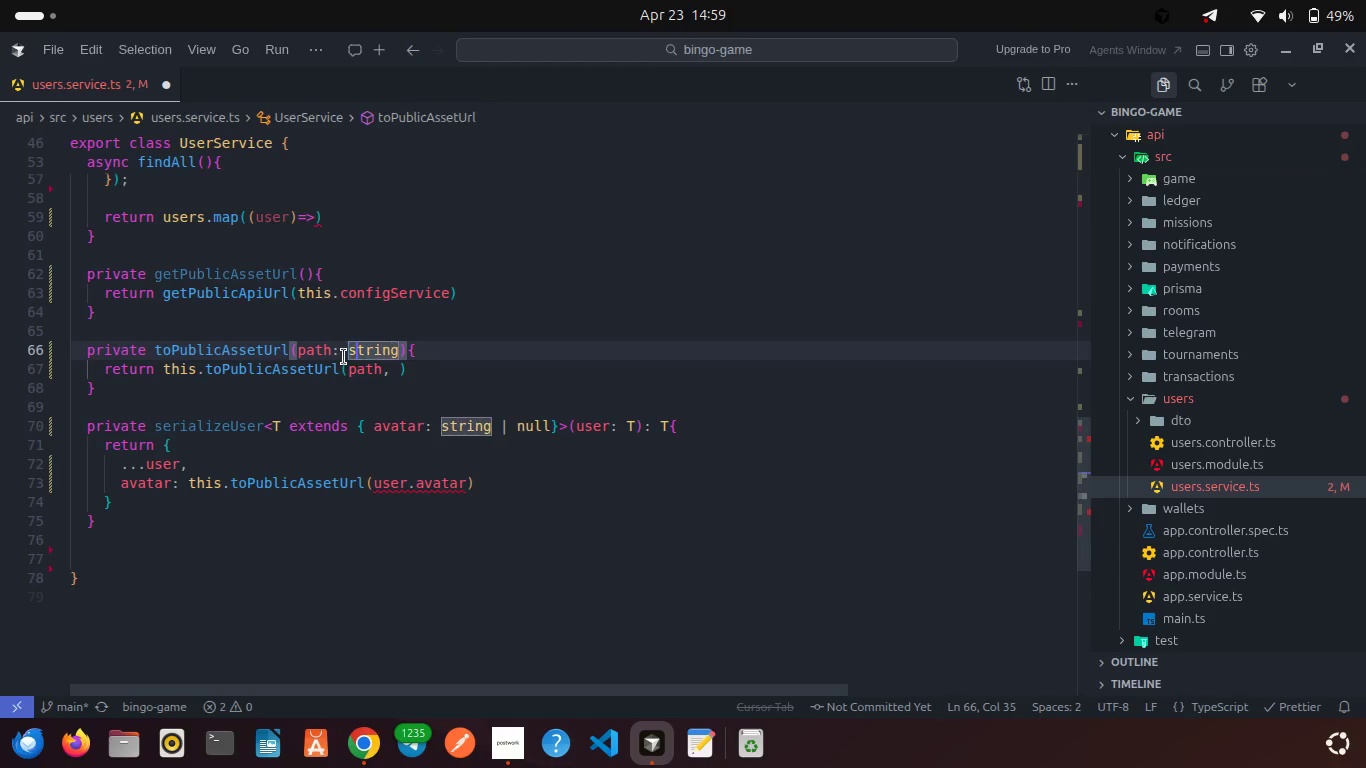 
key(ArrowRight)
 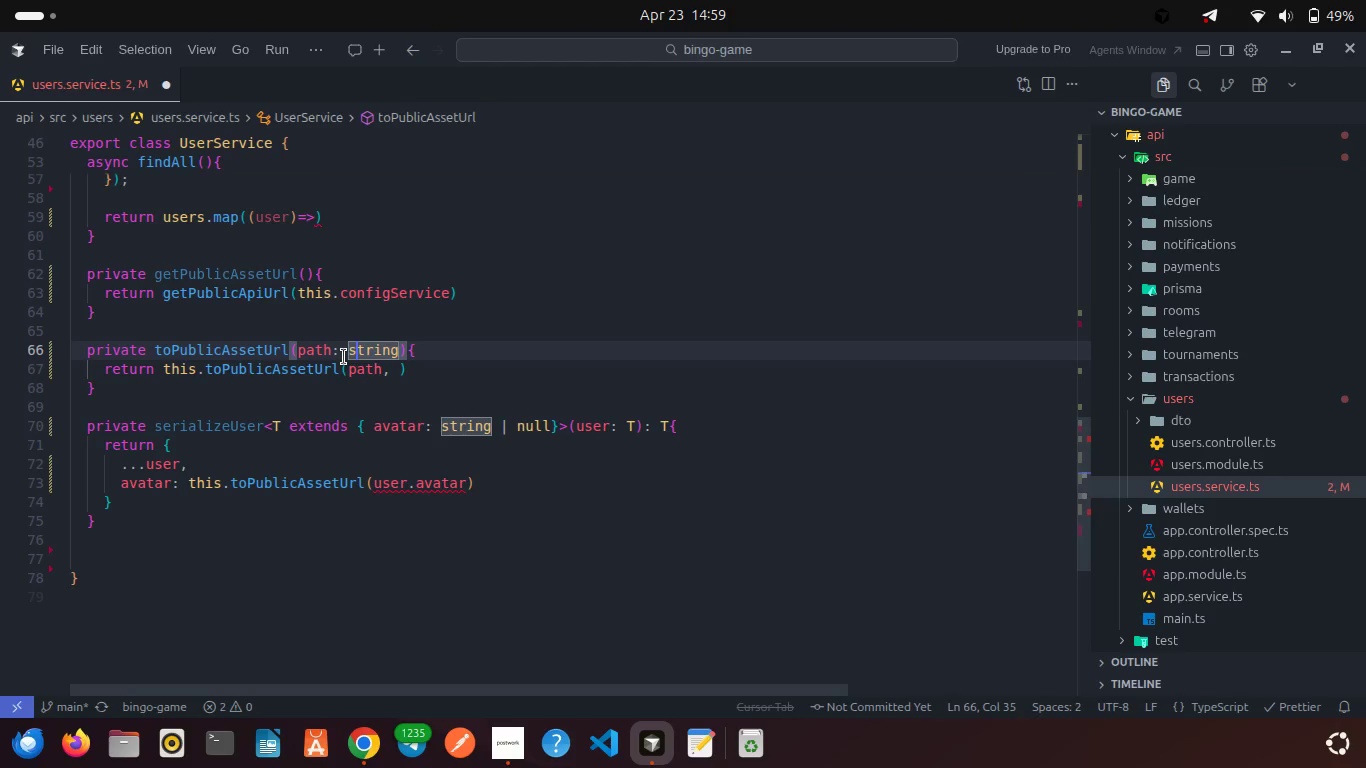 
key(ArrowRight)
 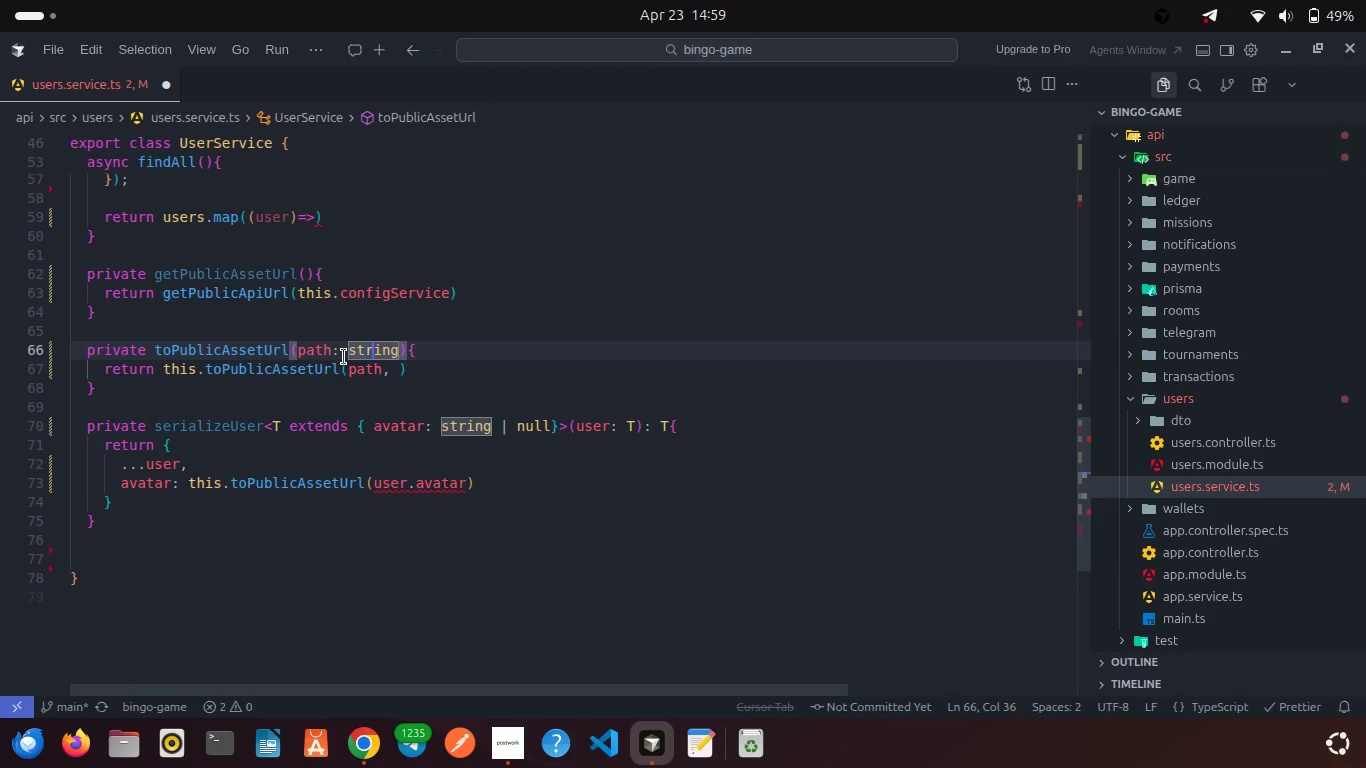 
key(ArrowRight)
 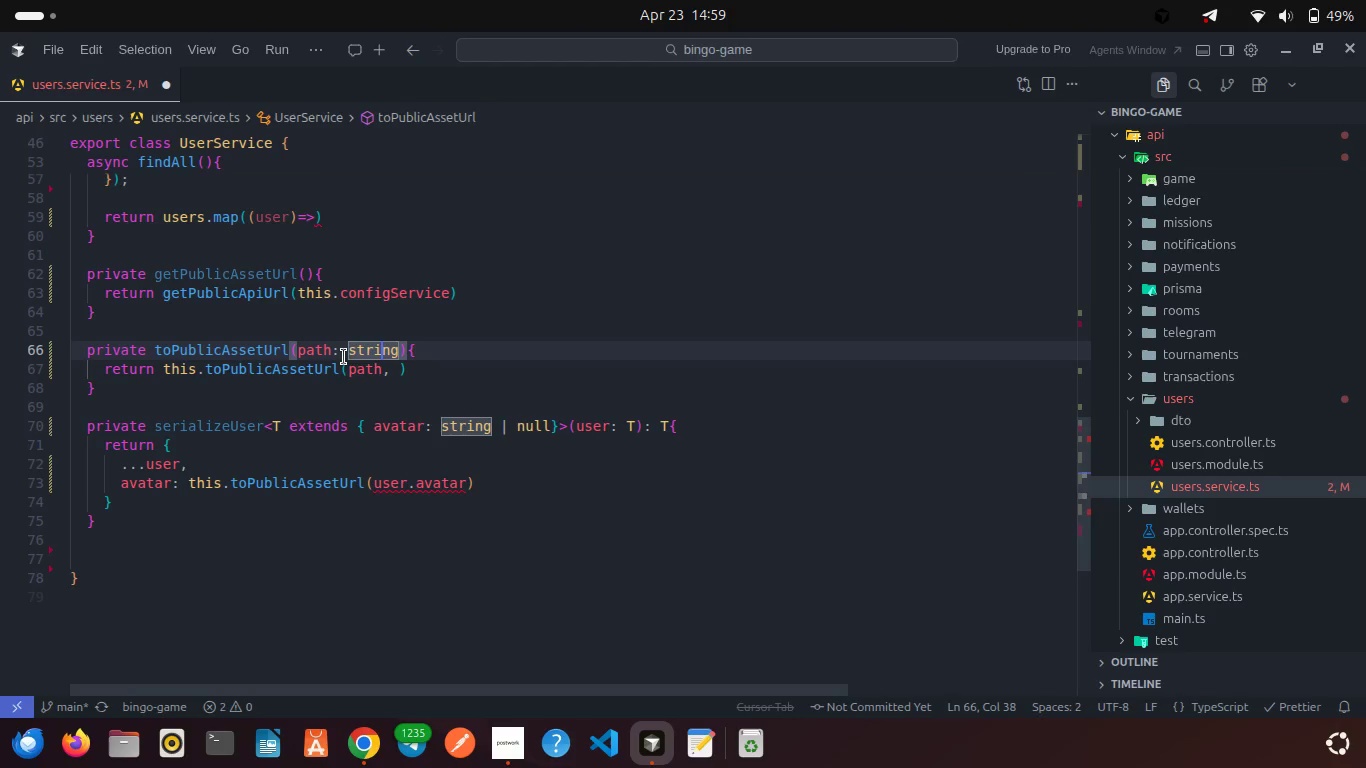 
key(ArrowRight)
 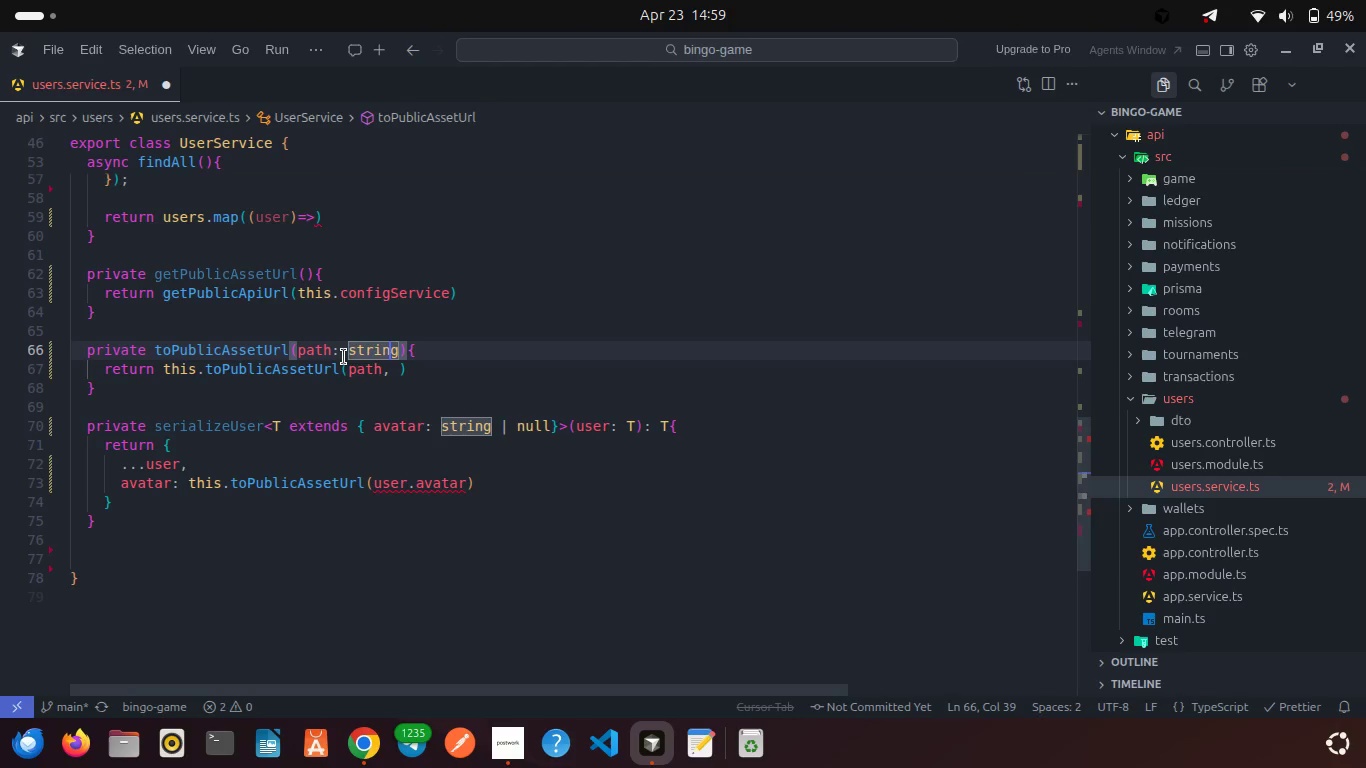 
key(ArrowRight)
 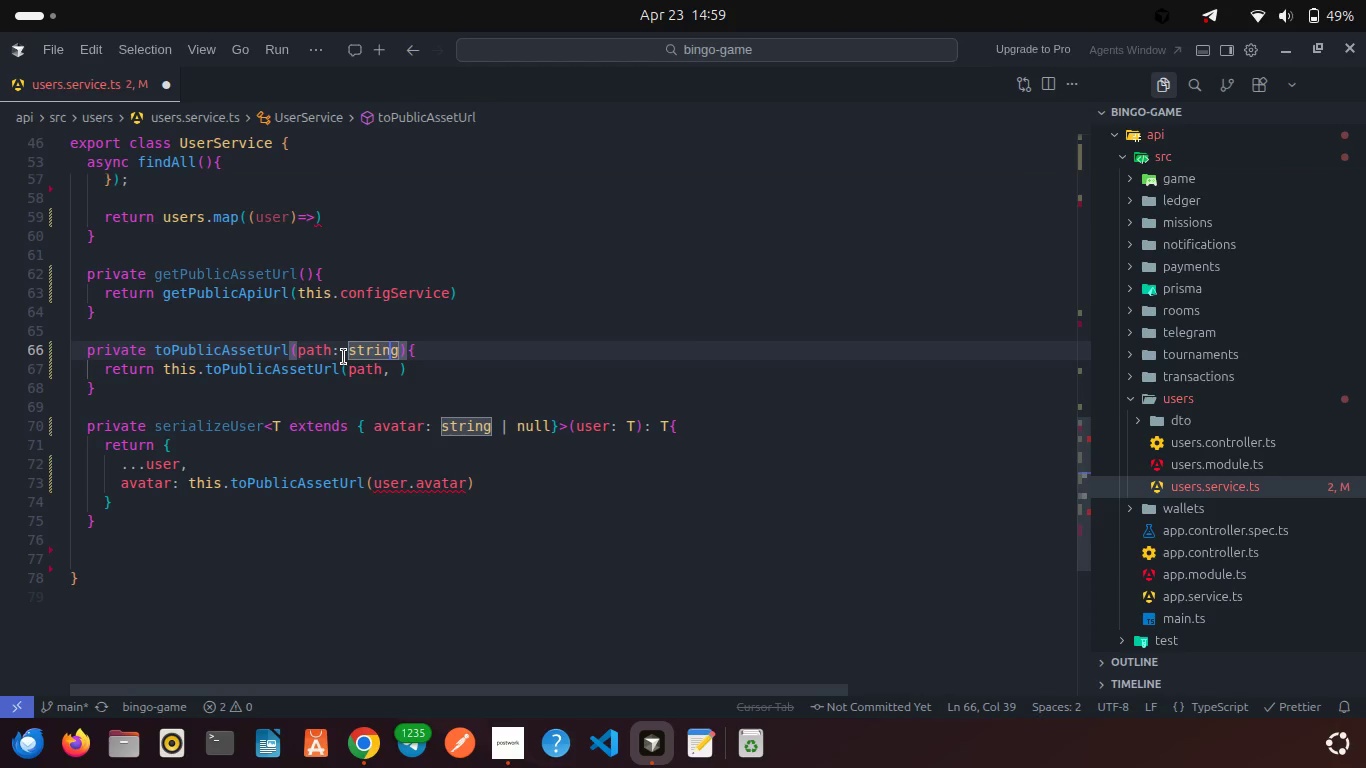 
key(ArrowRight)
 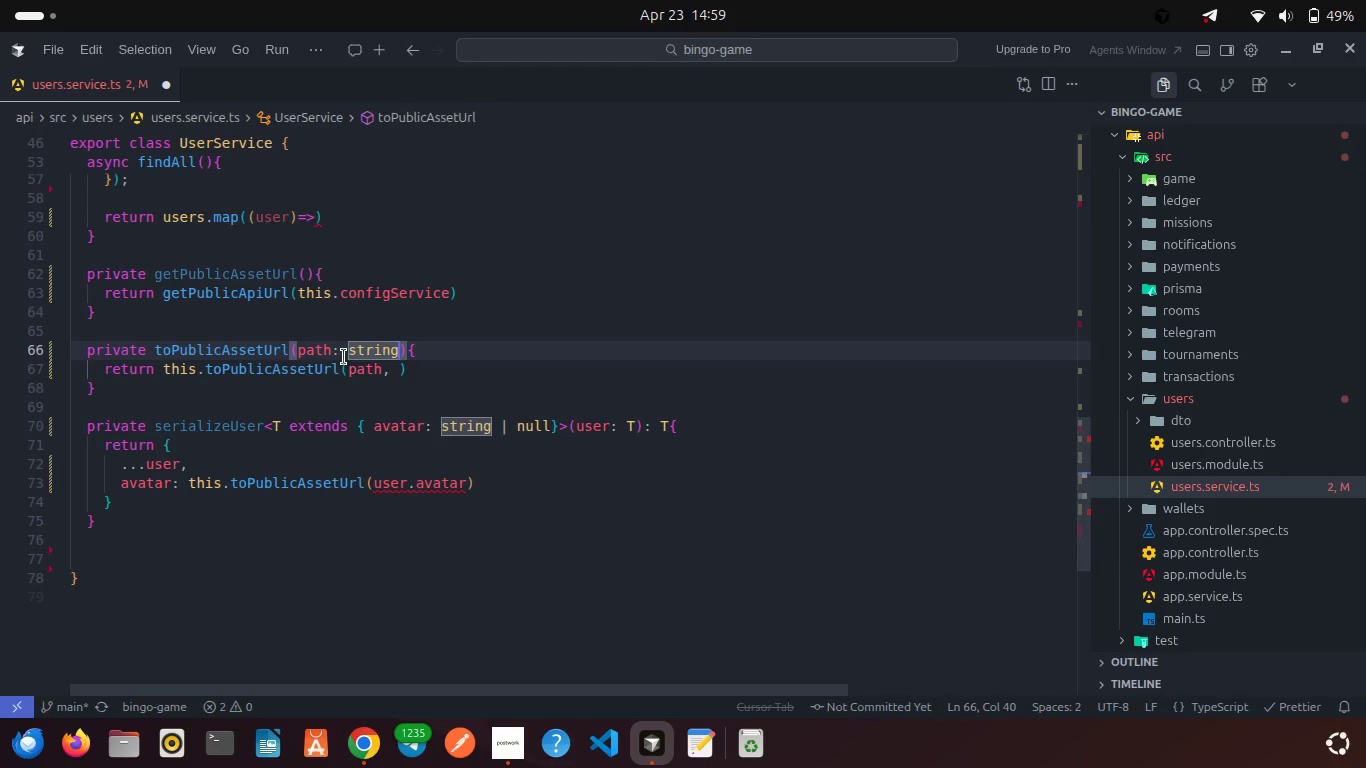 
type( | null)
 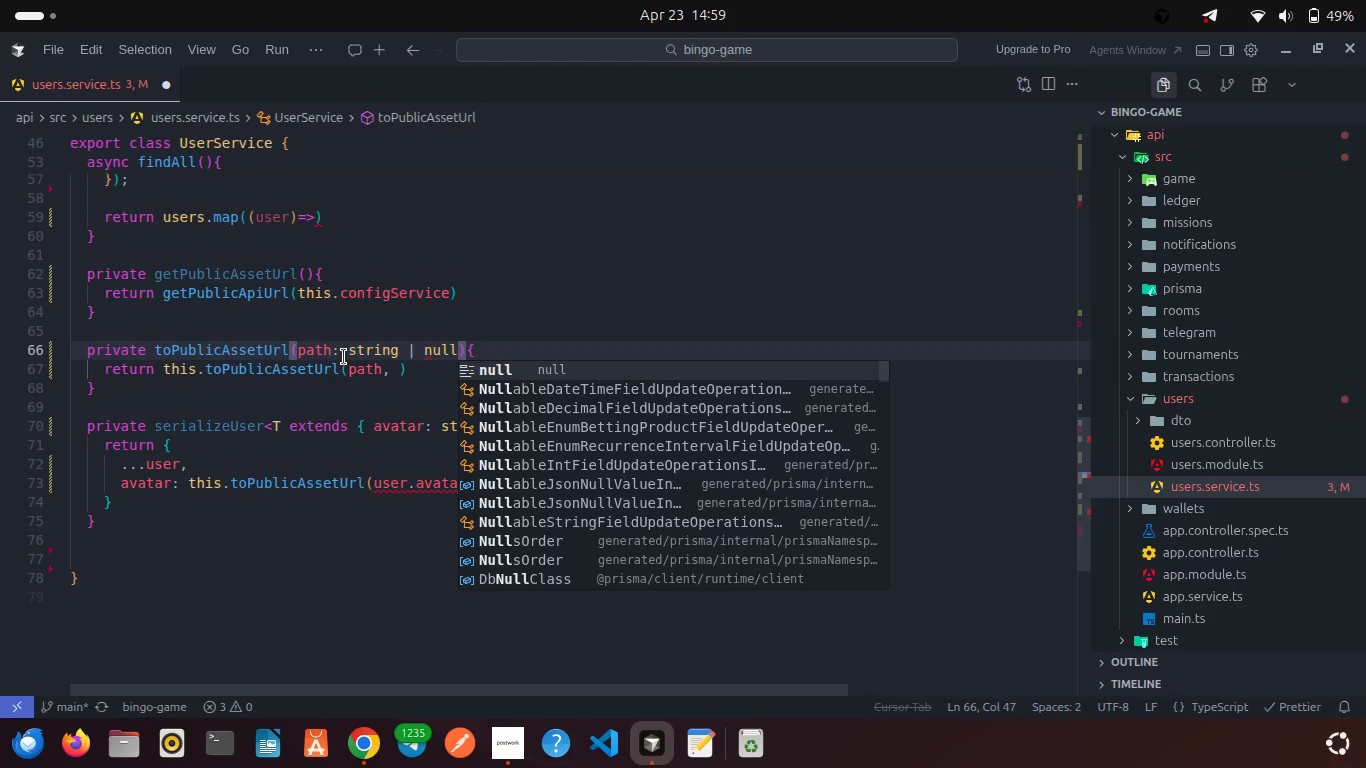 
key(Control+S)
 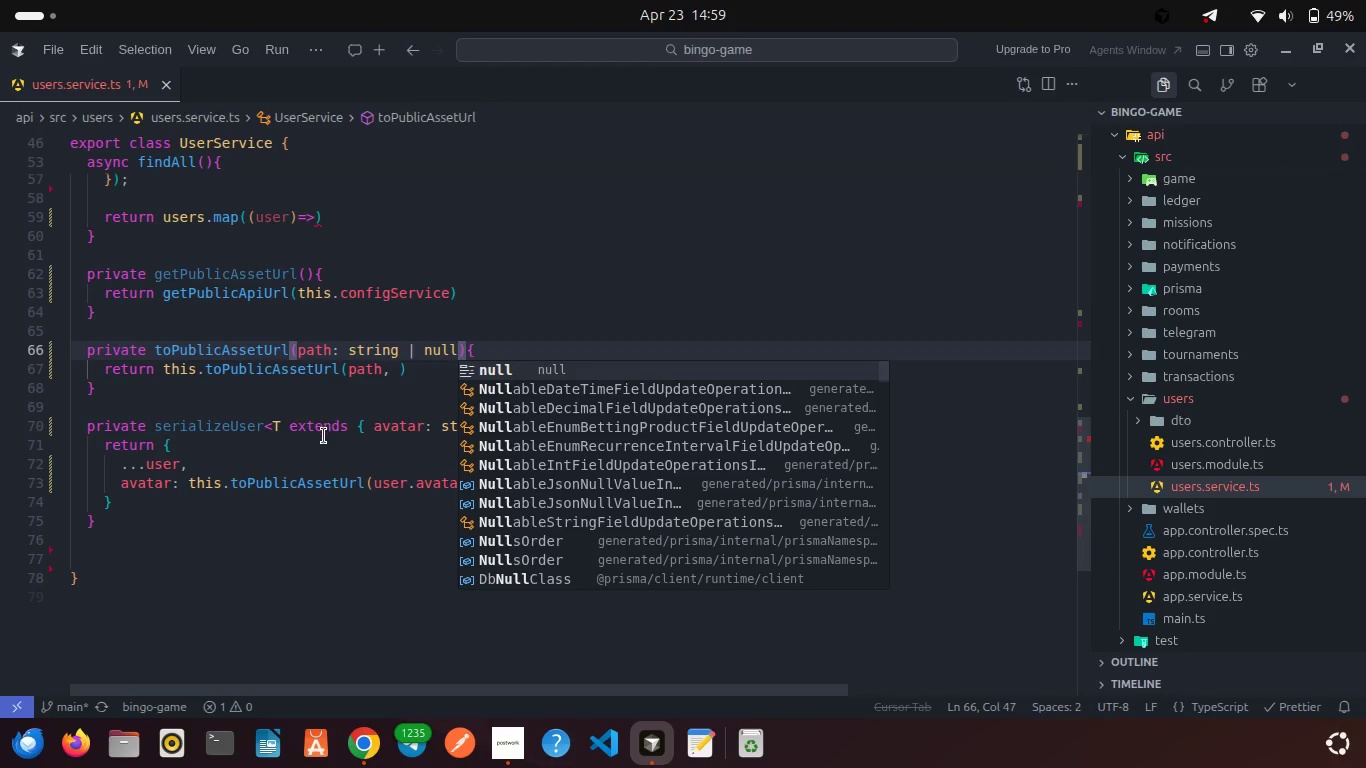 
left_click([324, 436])
 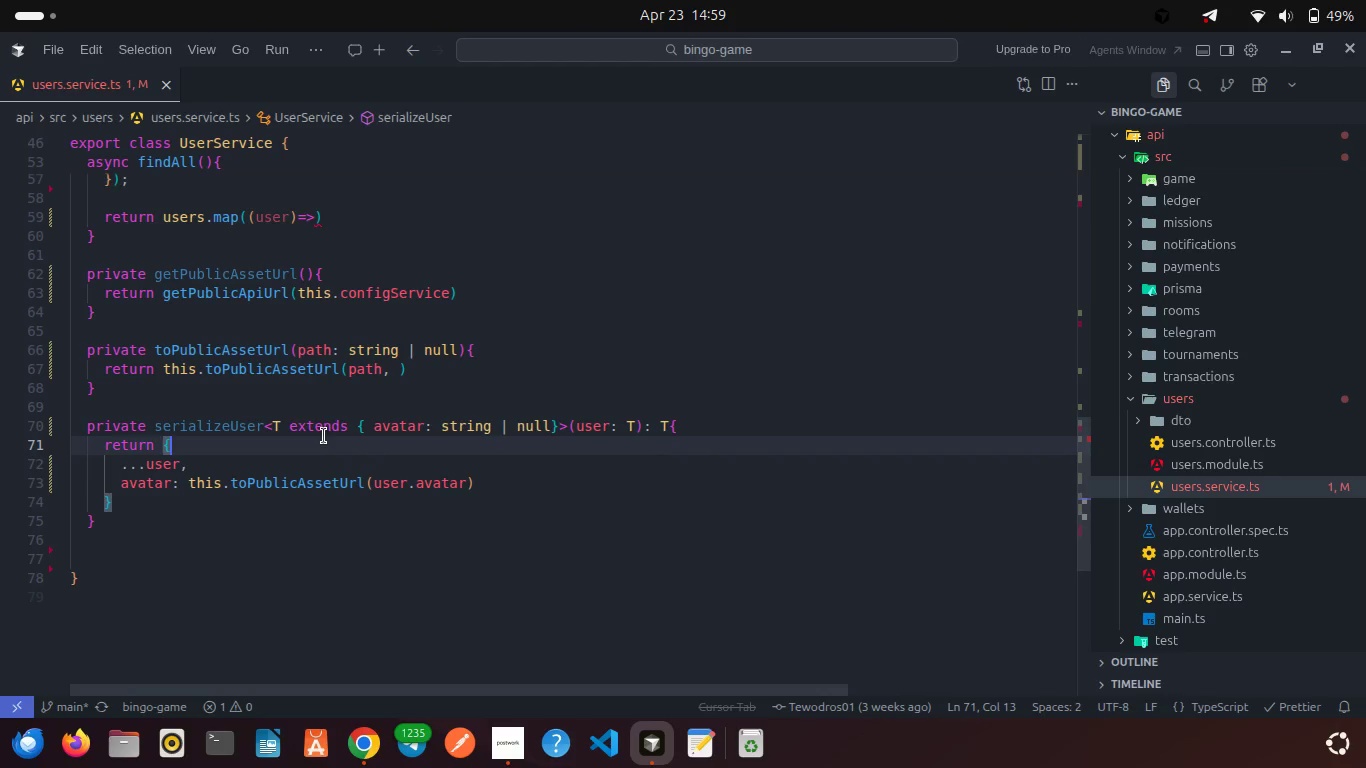 
scroll: coordinate [324, 436], scroll_direction: up, amount: 4.0
 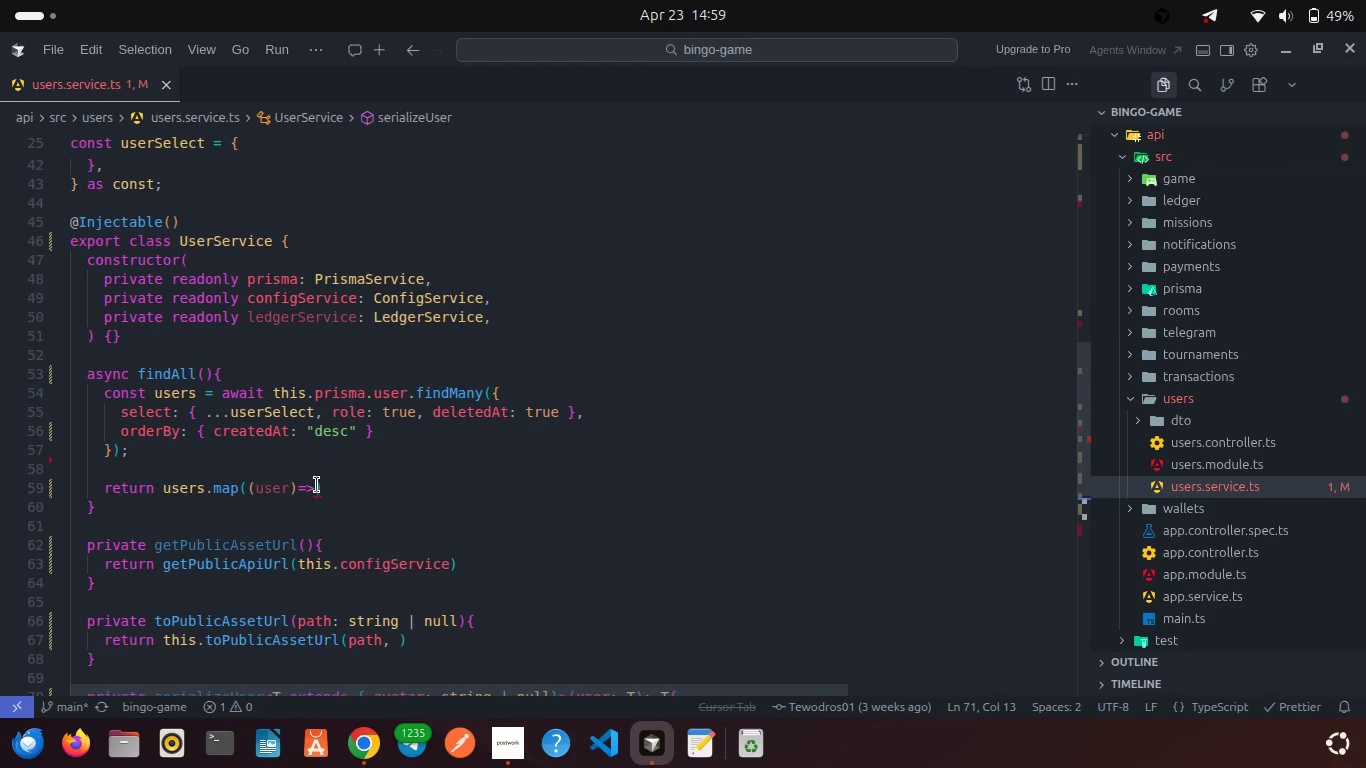 
left_click([317, 485])
 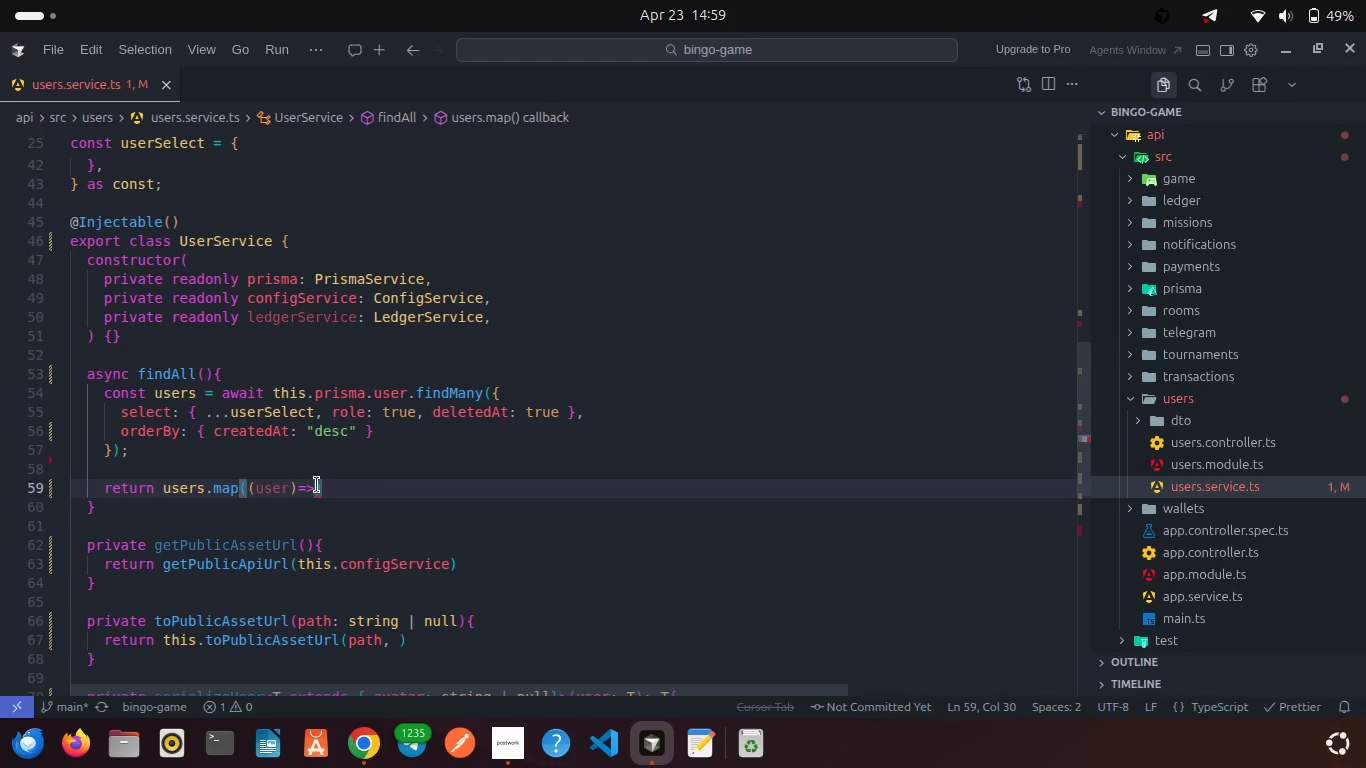 
wait(30.46)
 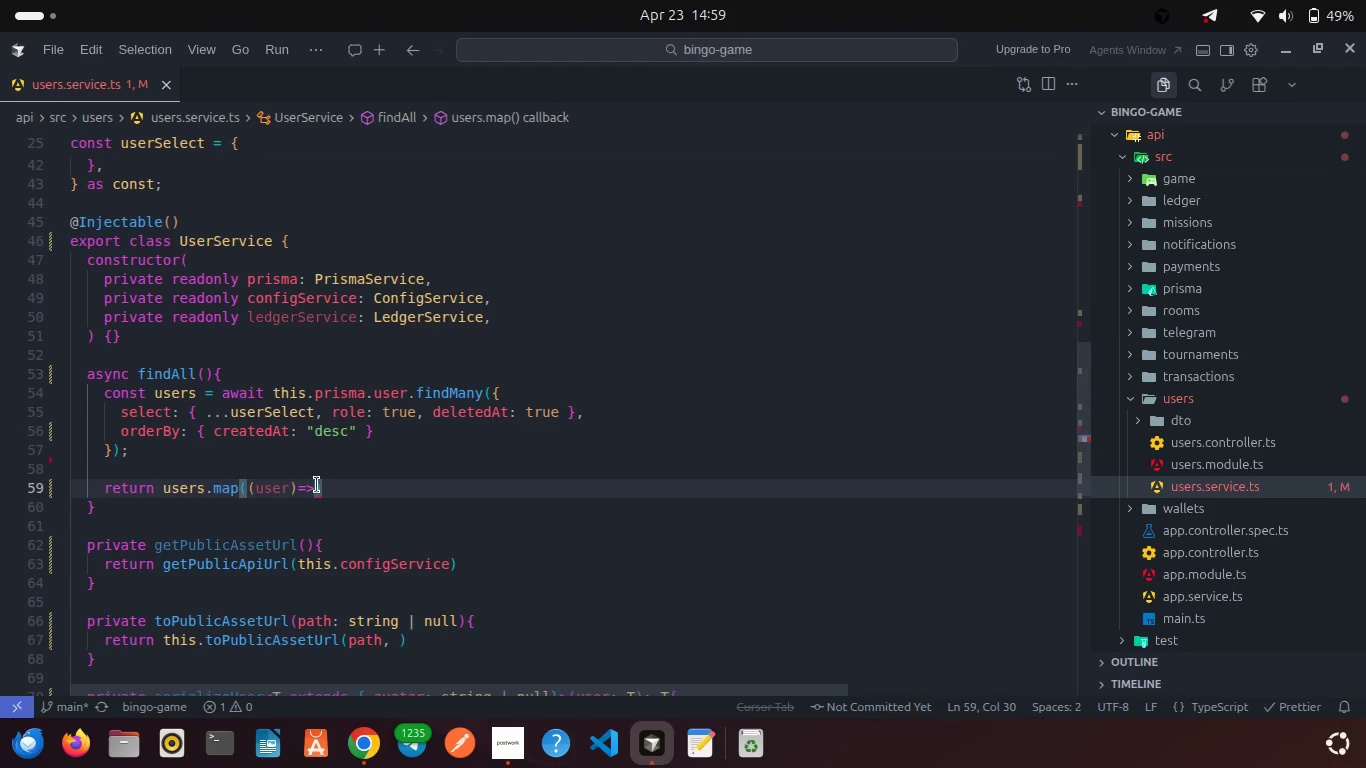 
scroll: coordinate [317, 485], scroll_direction: down, amount: 5.0
 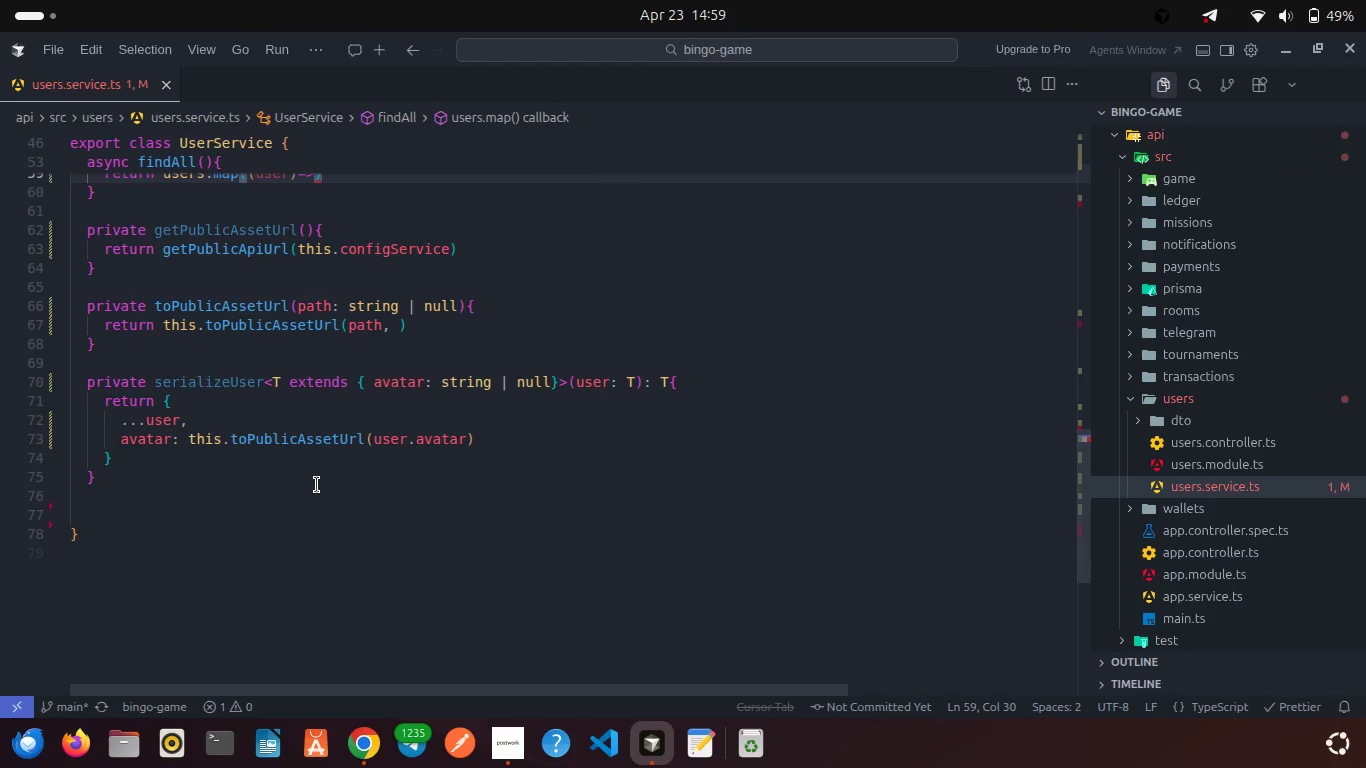 
scroll: coordinate [317, 485], scroll_direction: none, amount: 0.0
 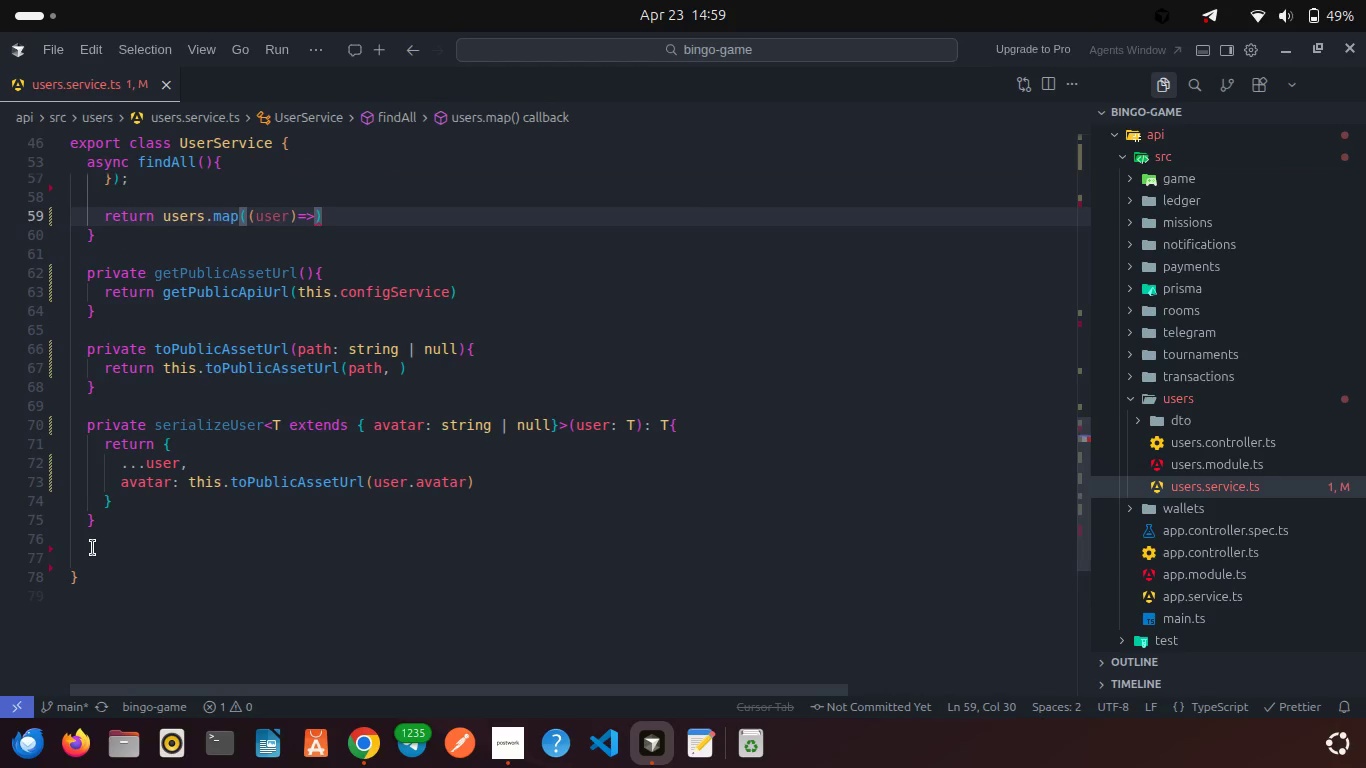 
left_click([93, 548])
 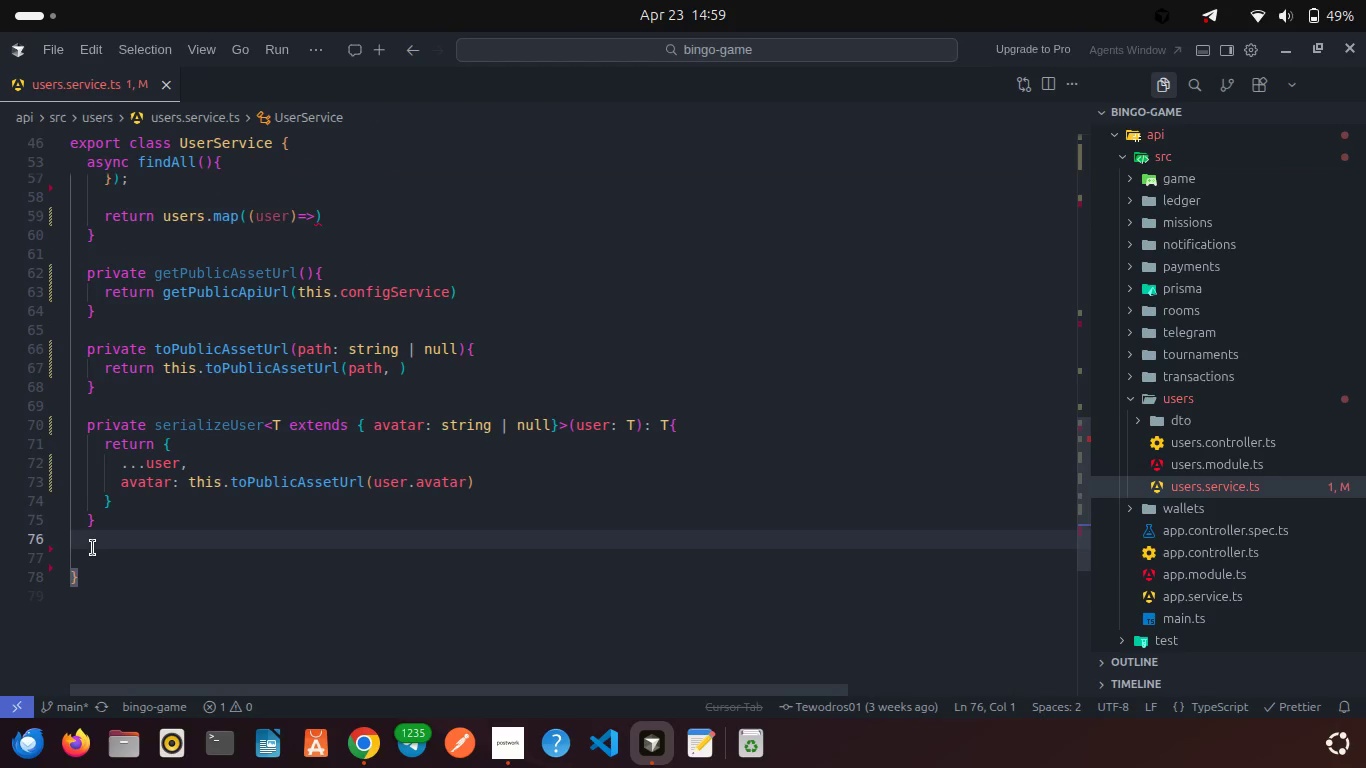 
key(Backspace)
 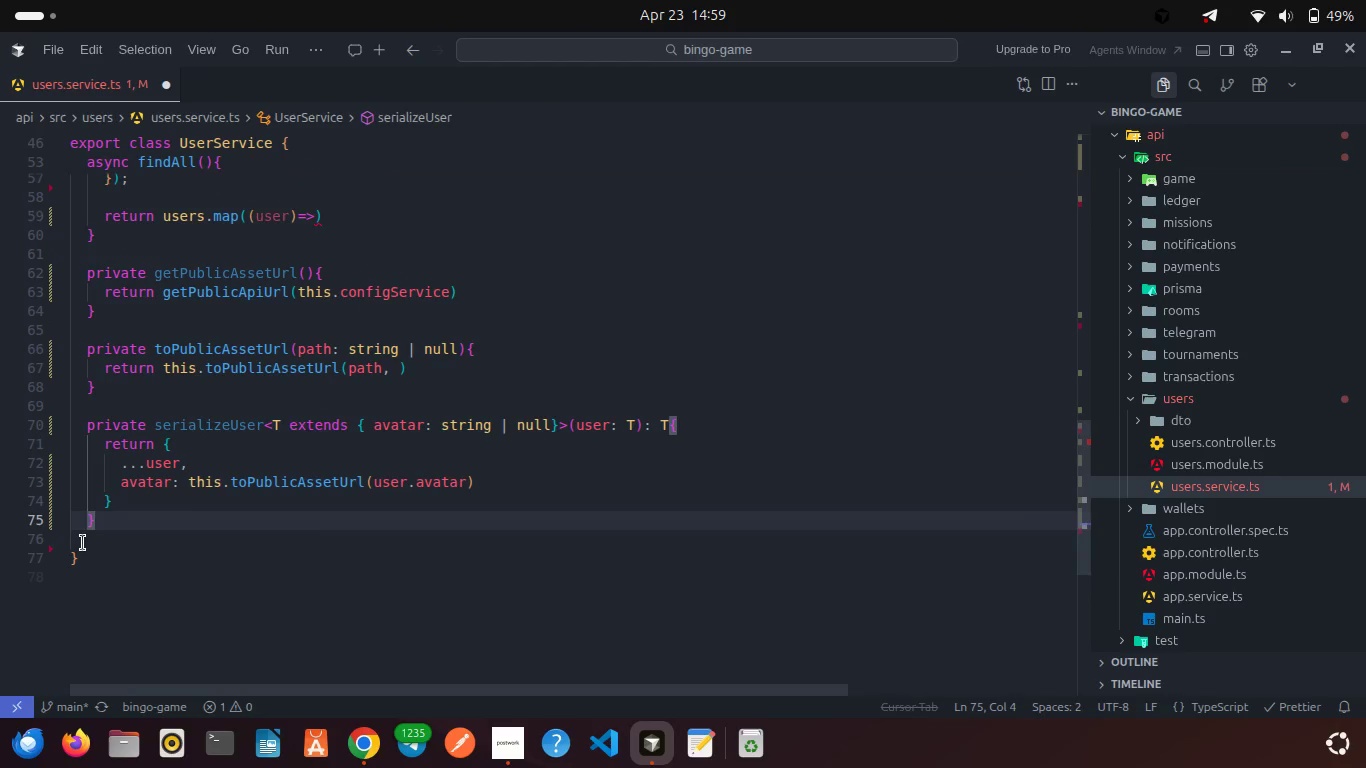 
left_click([83, 543])
 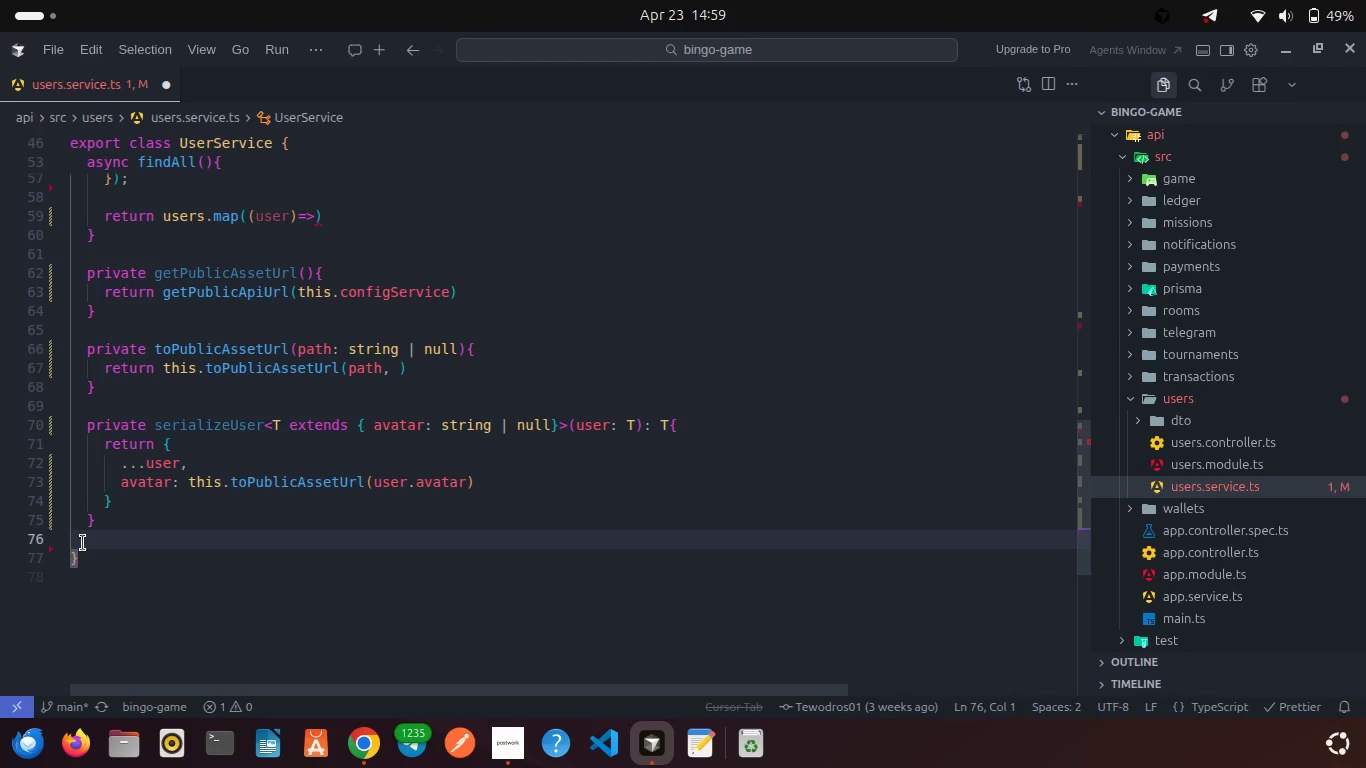 
key(Backspace)
 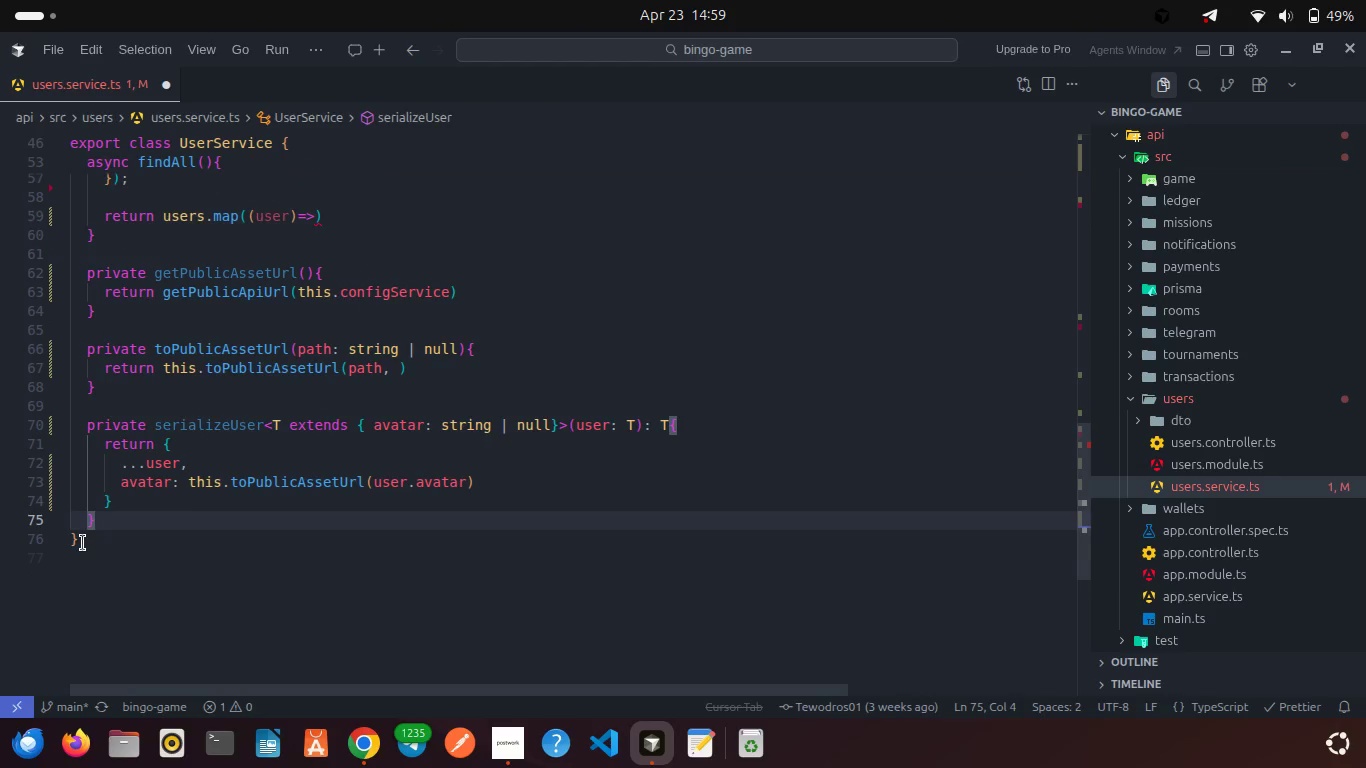 
scroll: coordinate [83, 543], scroll_direction: up, amount: 5.0
 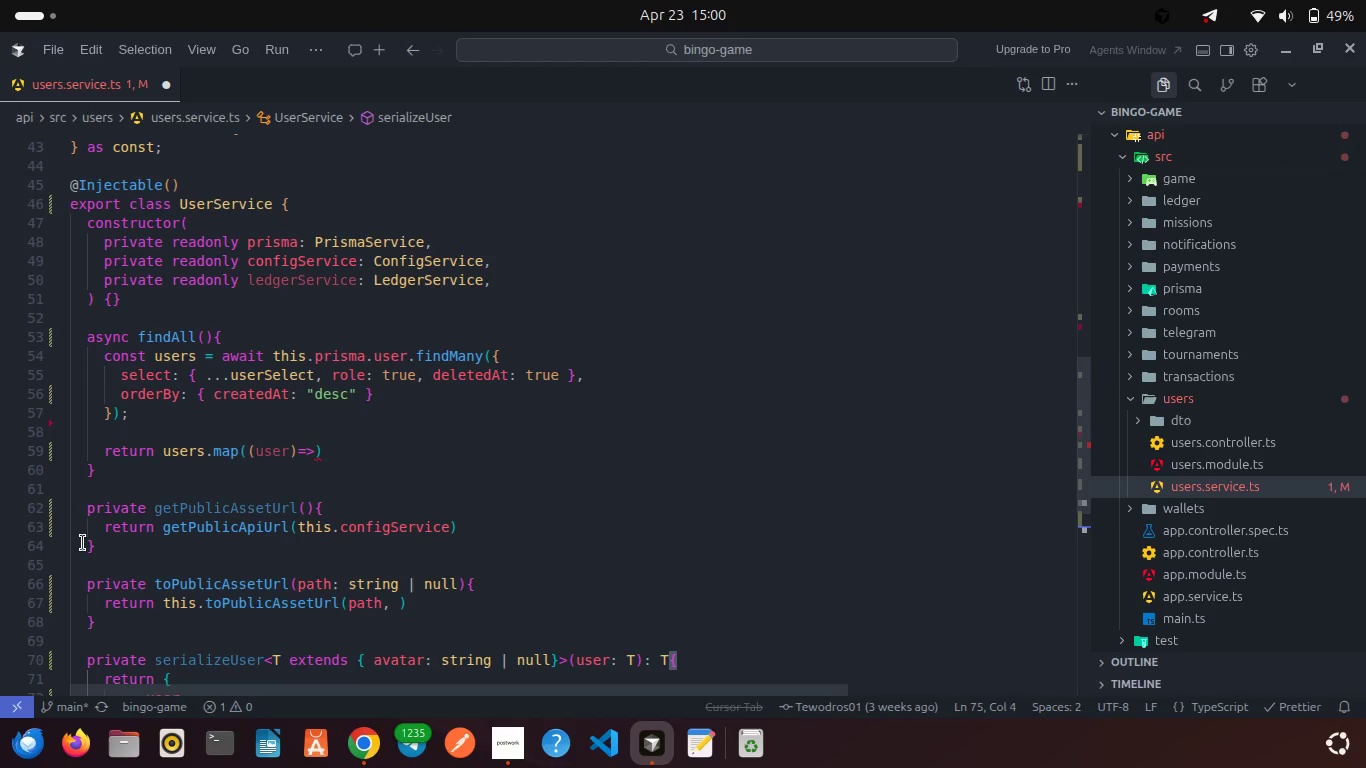 
scroll: coordinate [83, 543], scroll_direction: down, amount: 2.0
 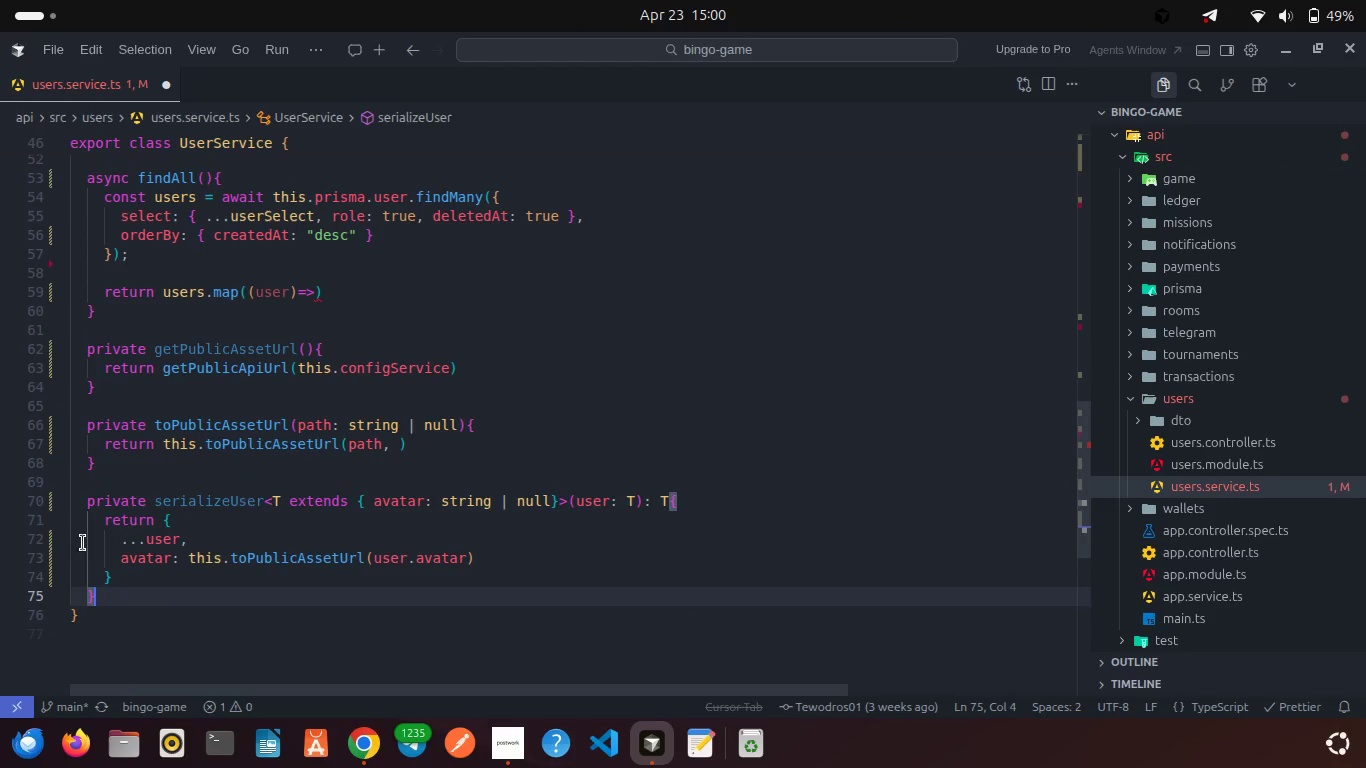 
scroll: coordinate [177, 510], scroll_direction: up, amount: 2.0
 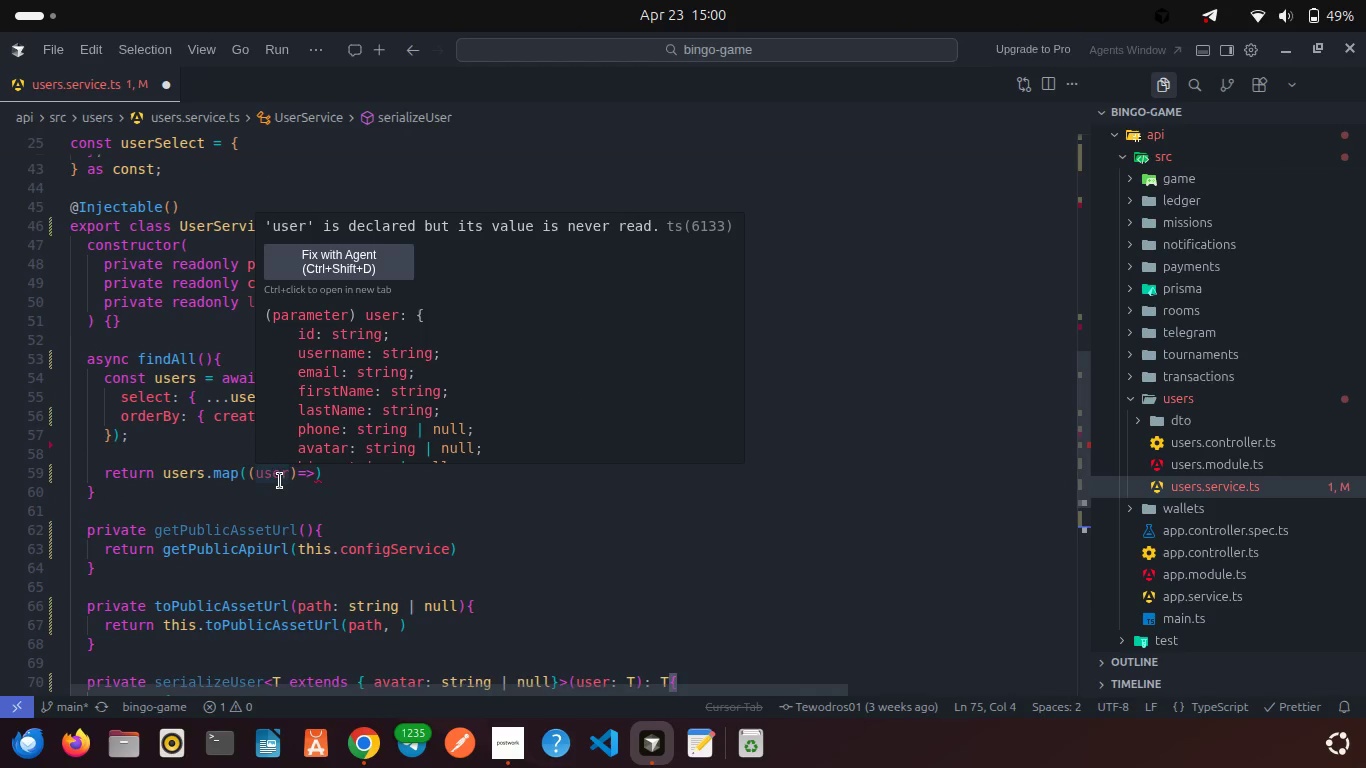 
left_click([241, 503])
 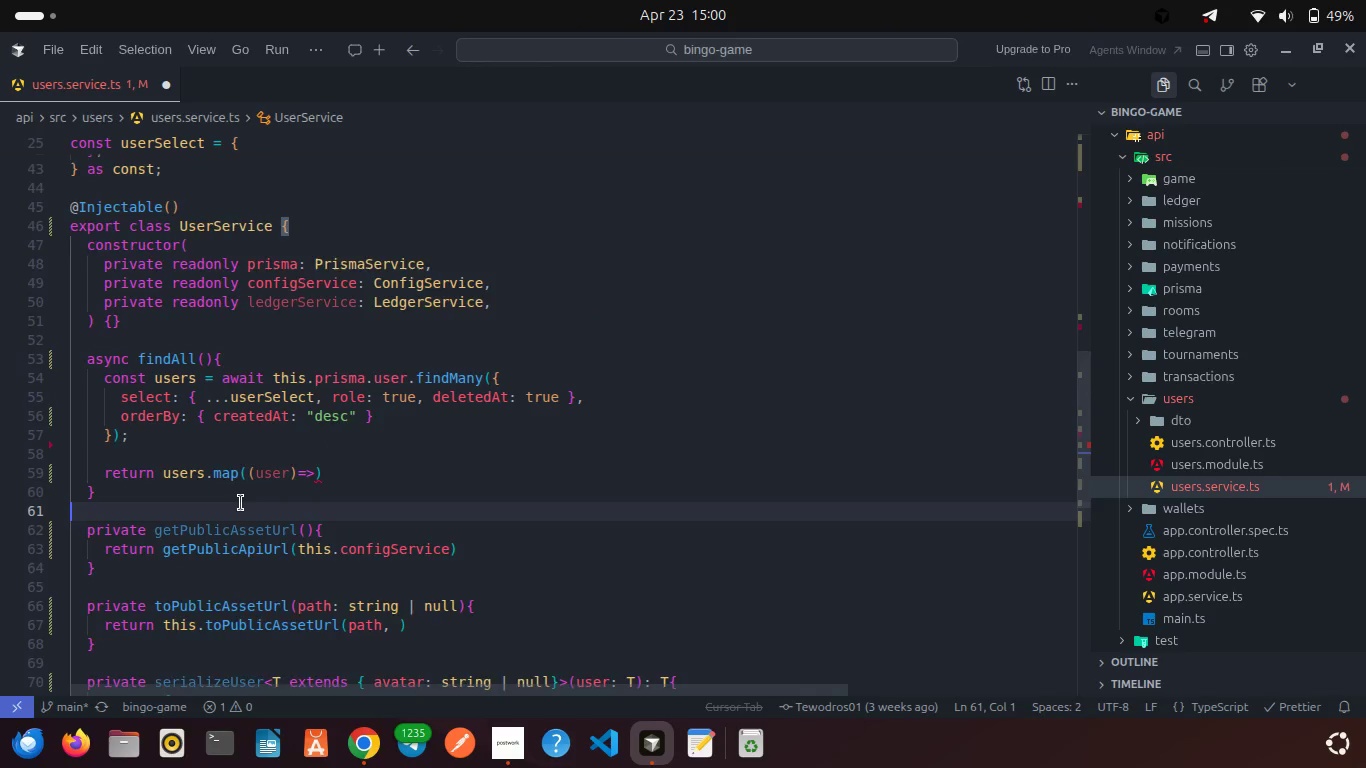 
scroll: coordinate [241, 503], scroll_direction: up, amount: 4.0
 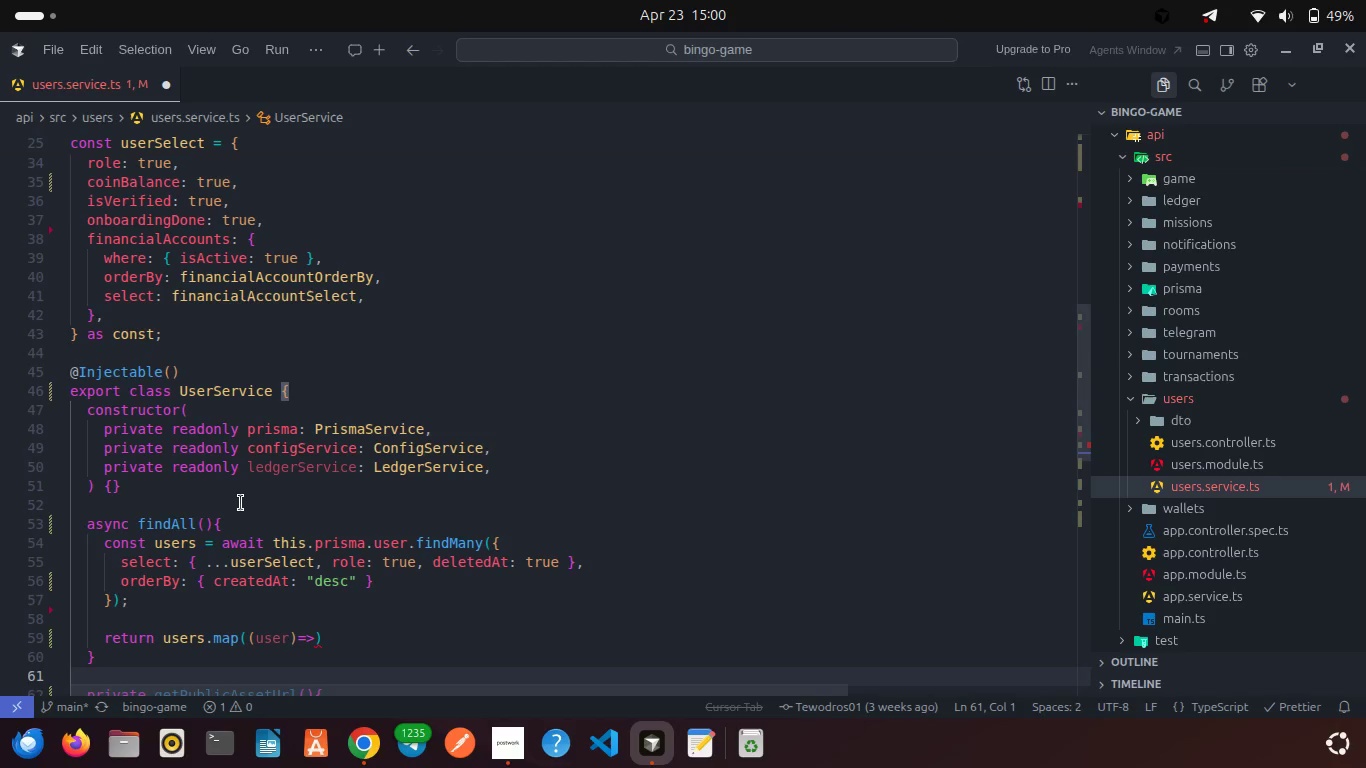 
wait(7.59)
 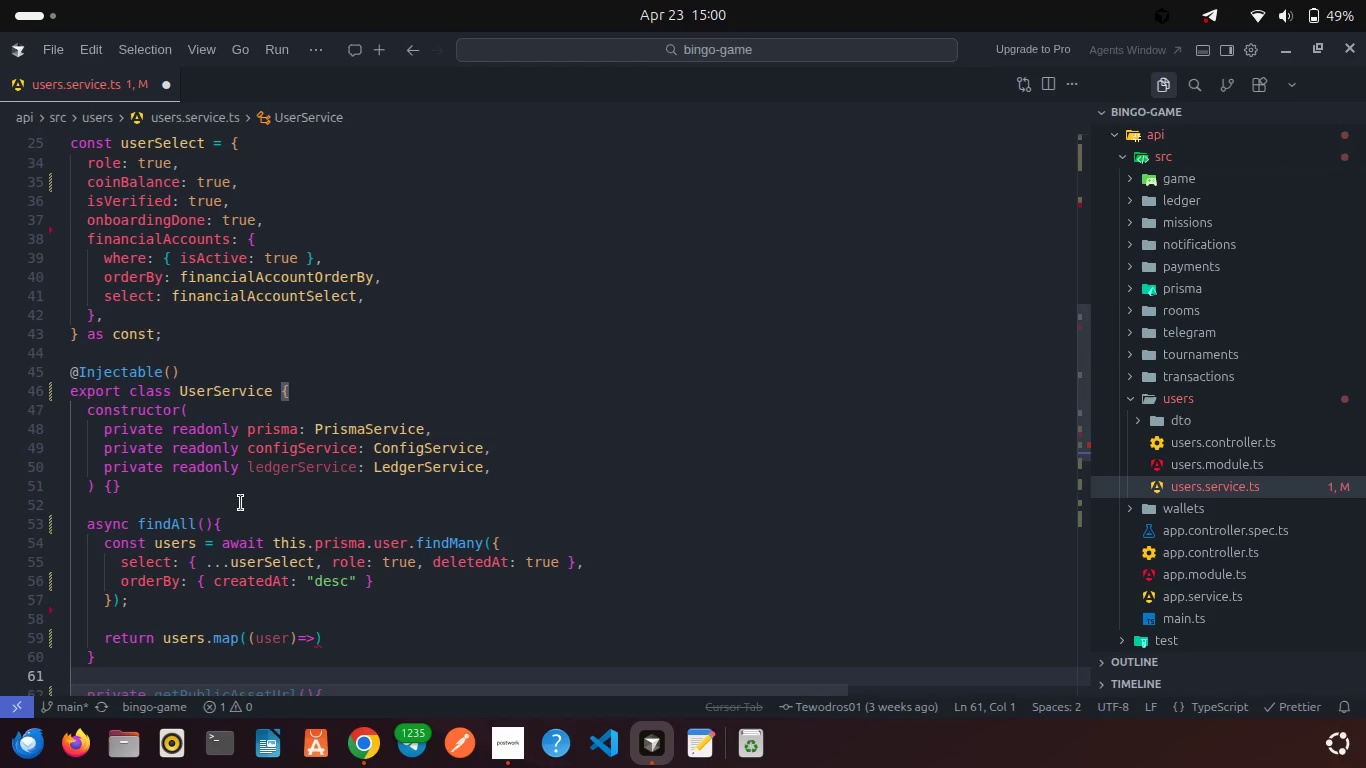 
left_click([316, 605])
 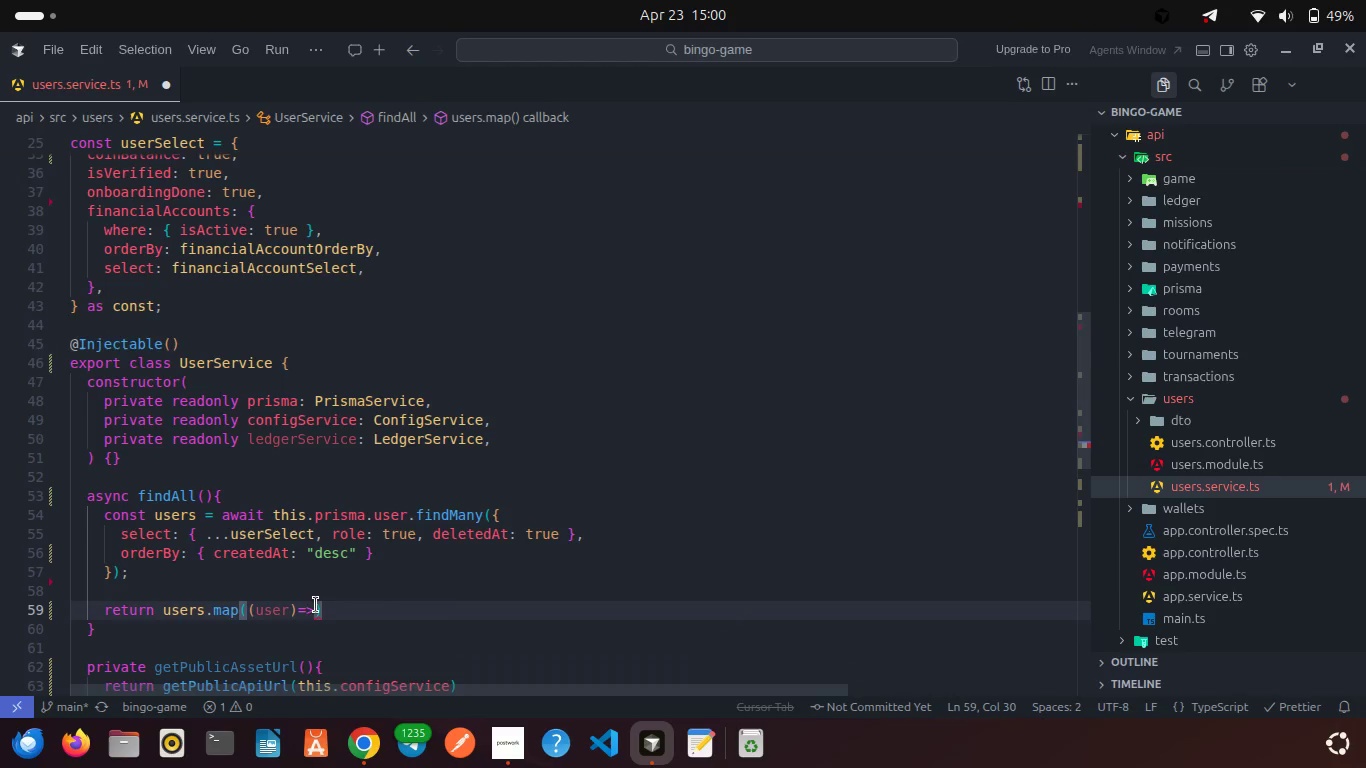 
type(this.se)
key(Backspace)
key(Backspace)
key(Backspace)
key(Backspace)
key(Backspace)
key(Backspace)
key(Backspace)
type( this.se)
 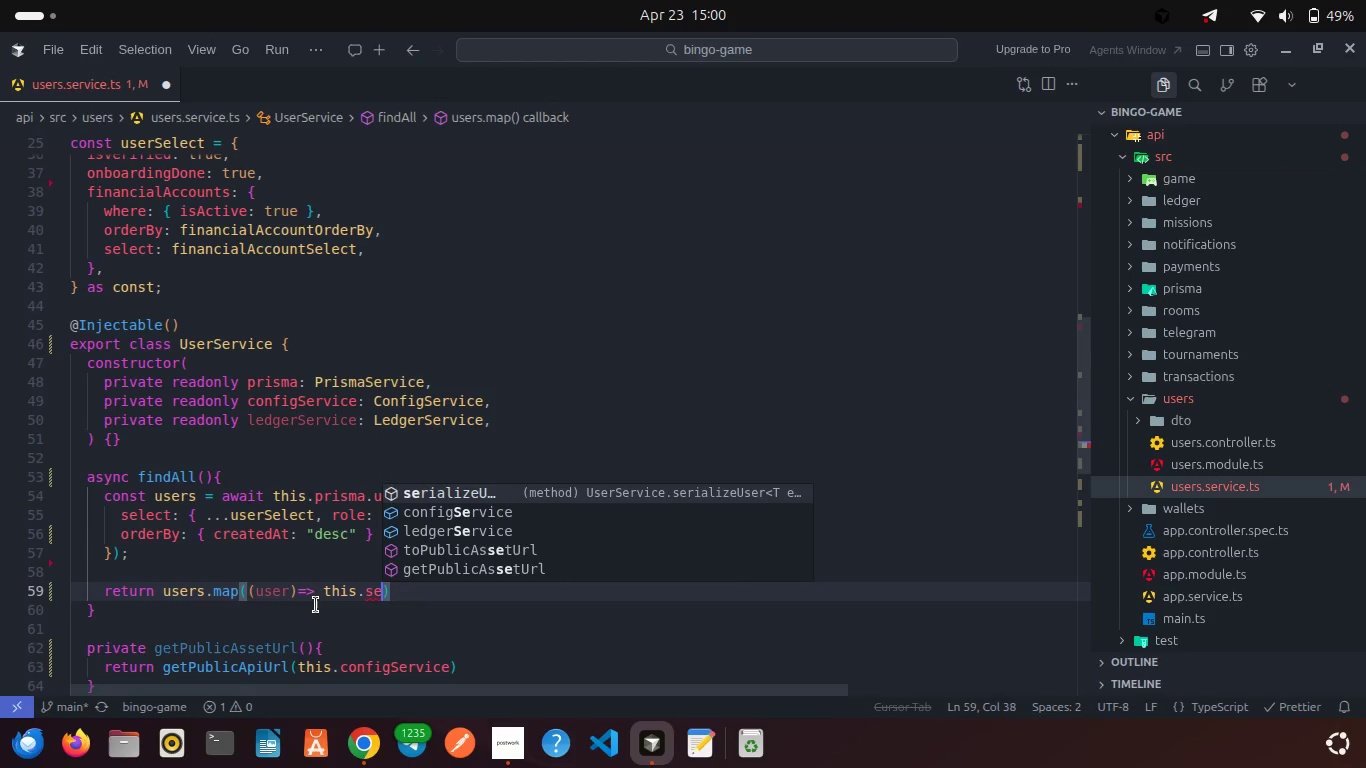 
key(Enter)
 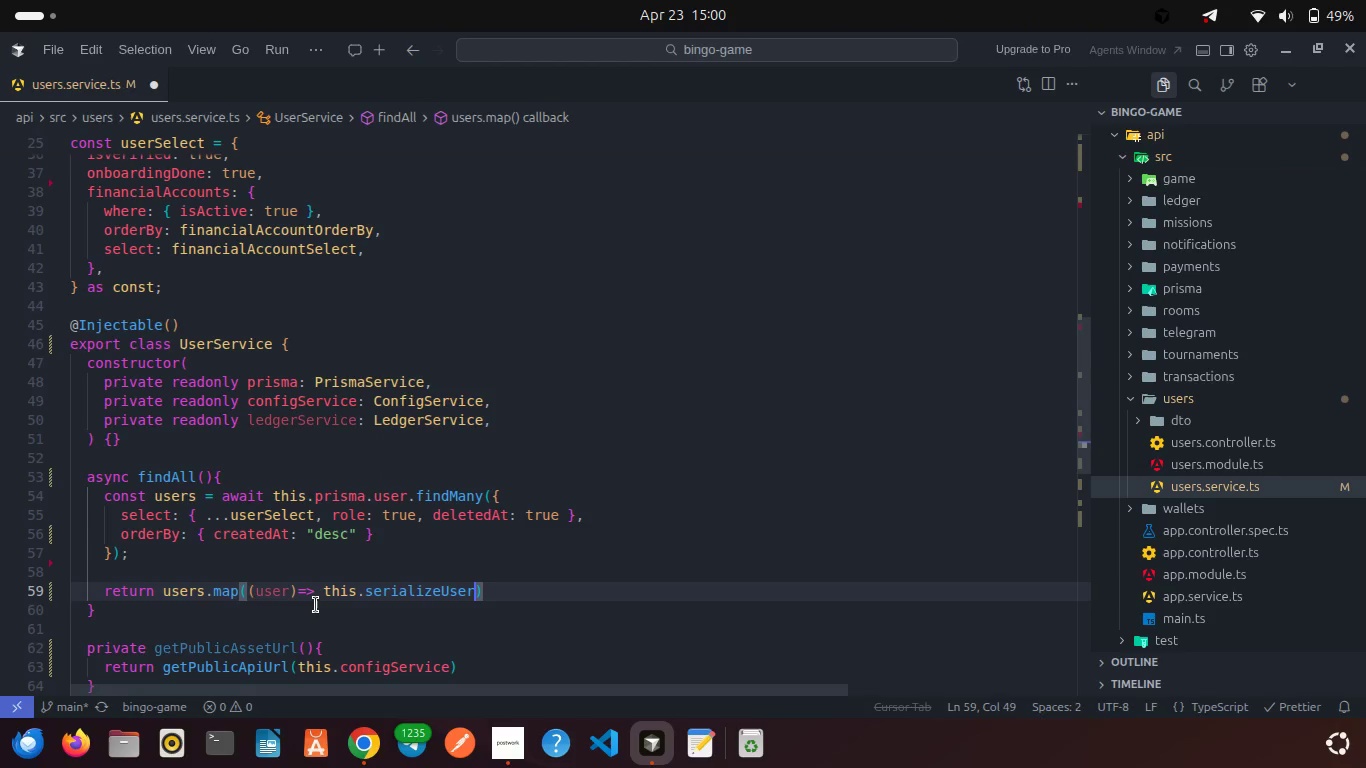 
type((user)
 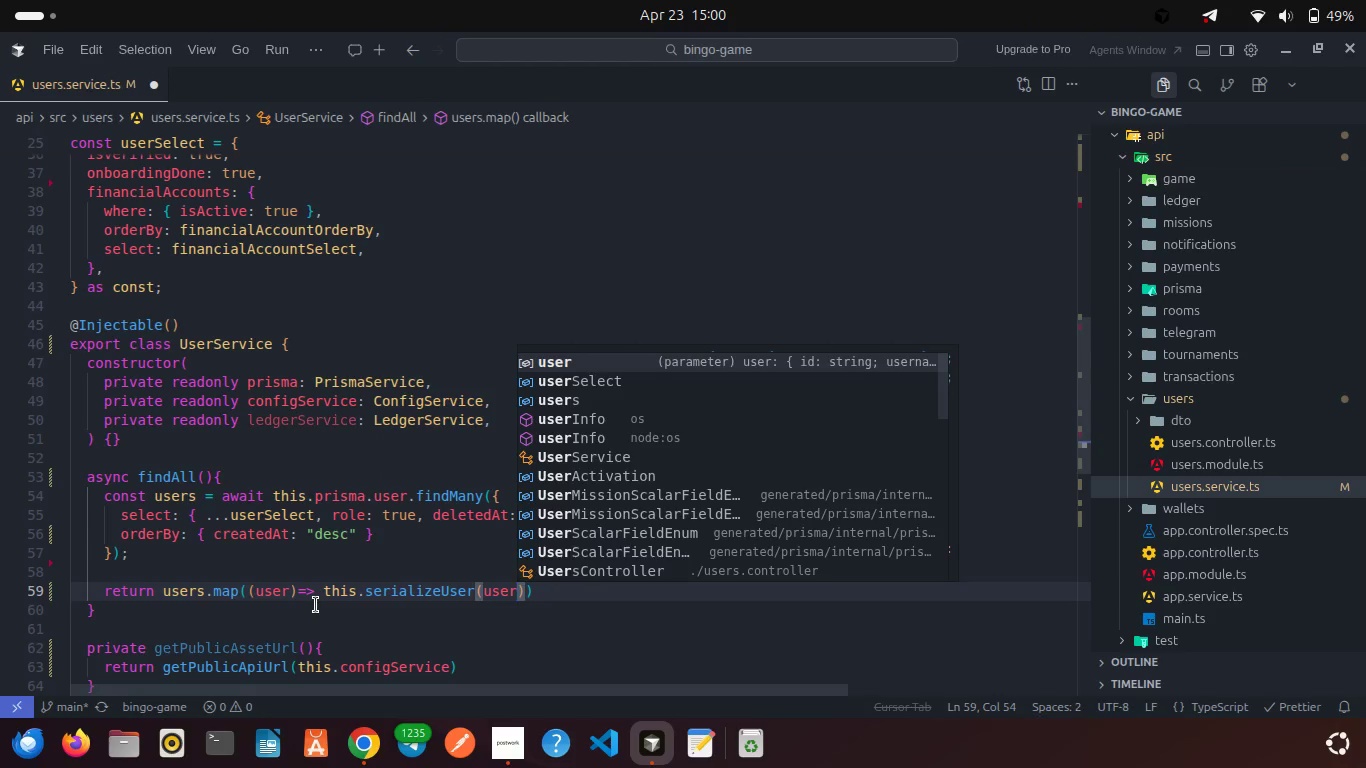 
left_click([319, 587])
 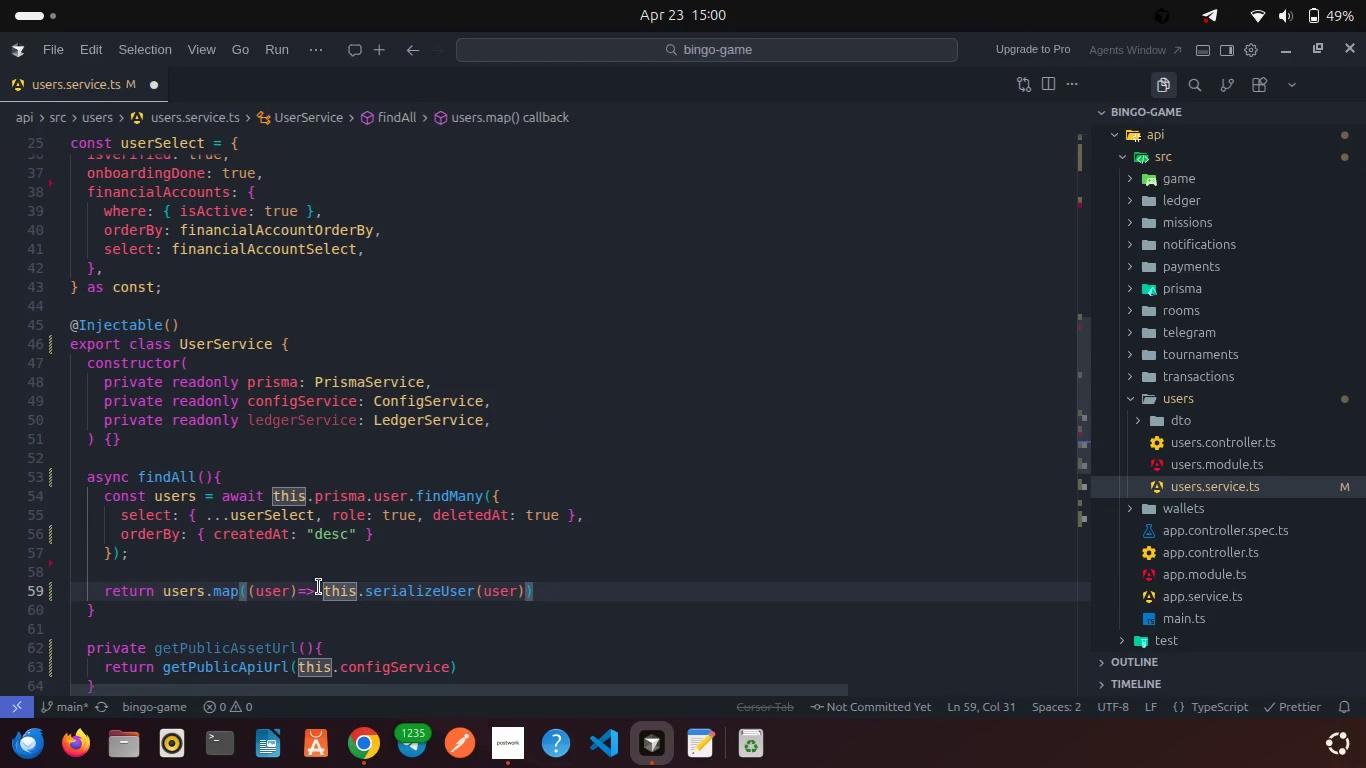 
key(Control+S)
 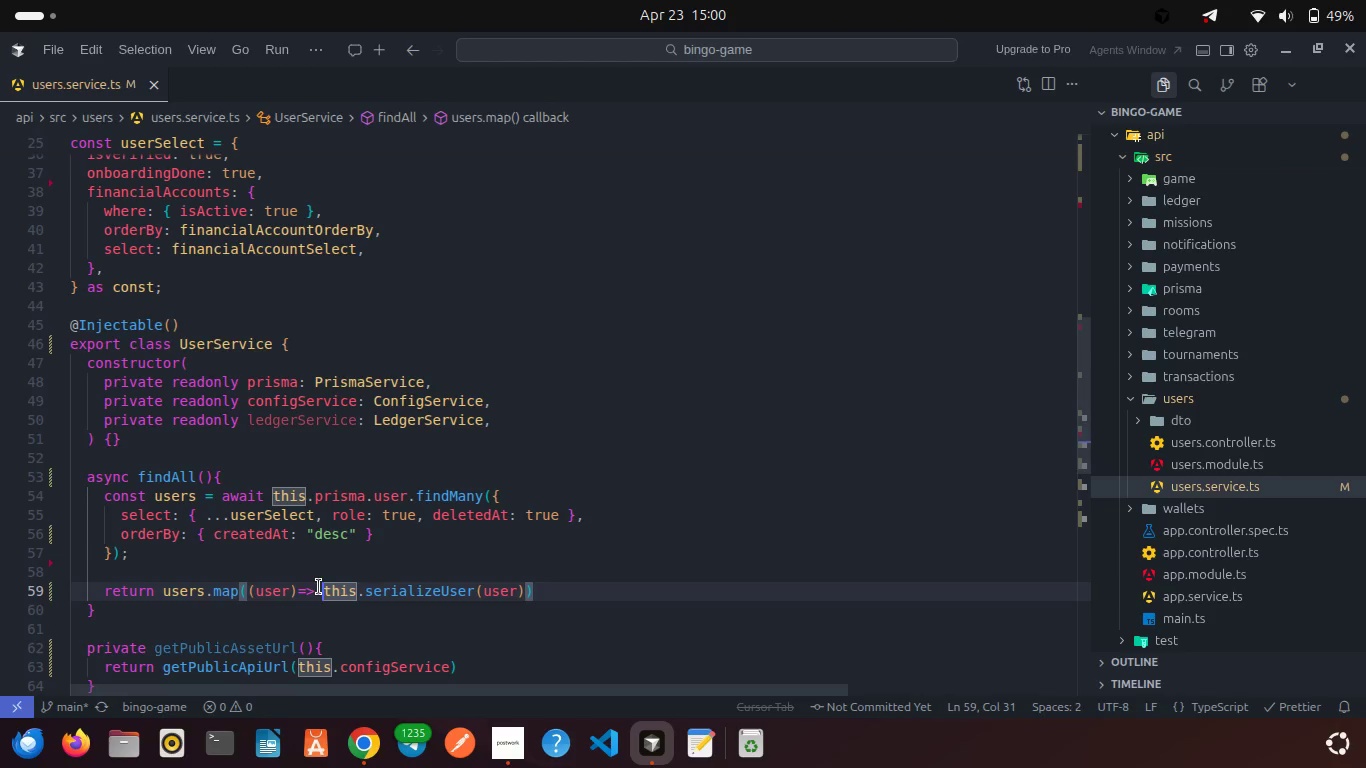 
scroll: coordinate [319, 587], scroll_direction: down, amount: 1.0
 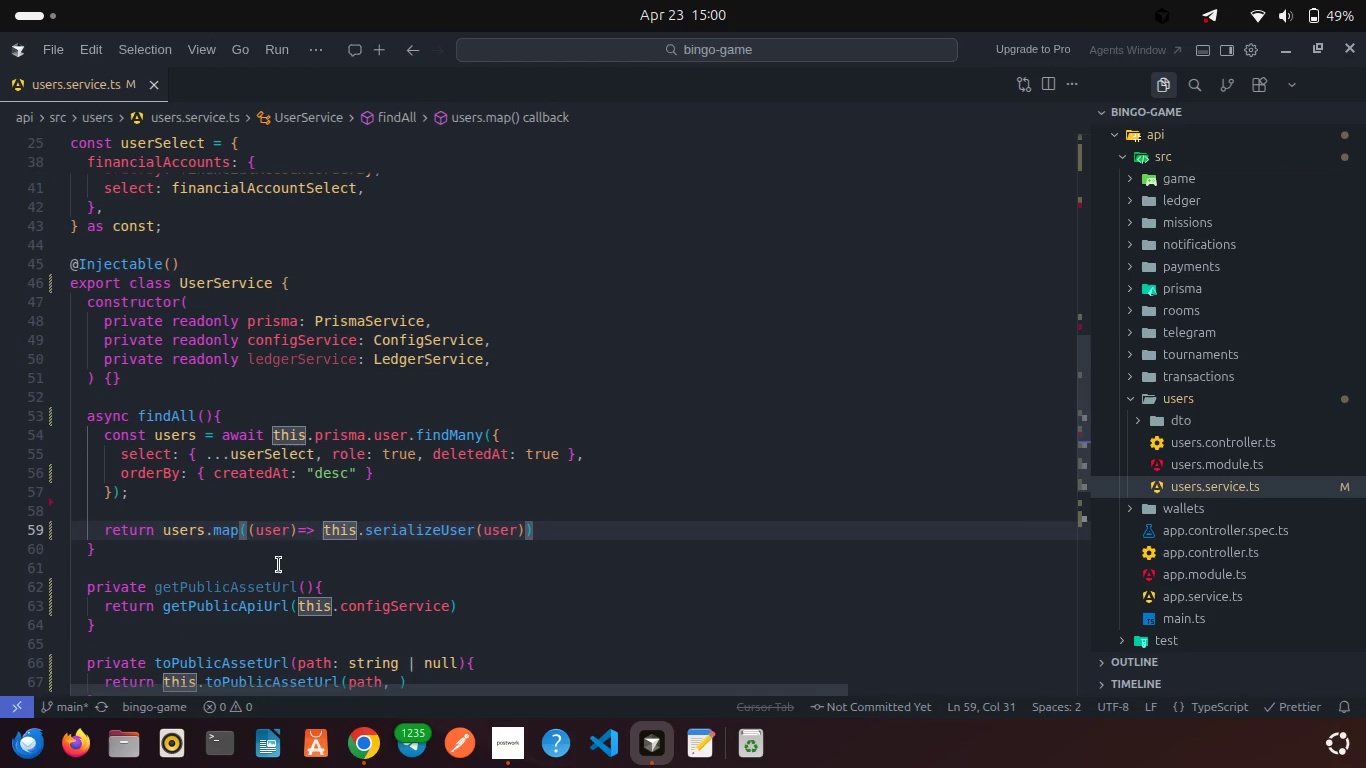 
key(Control+A)
 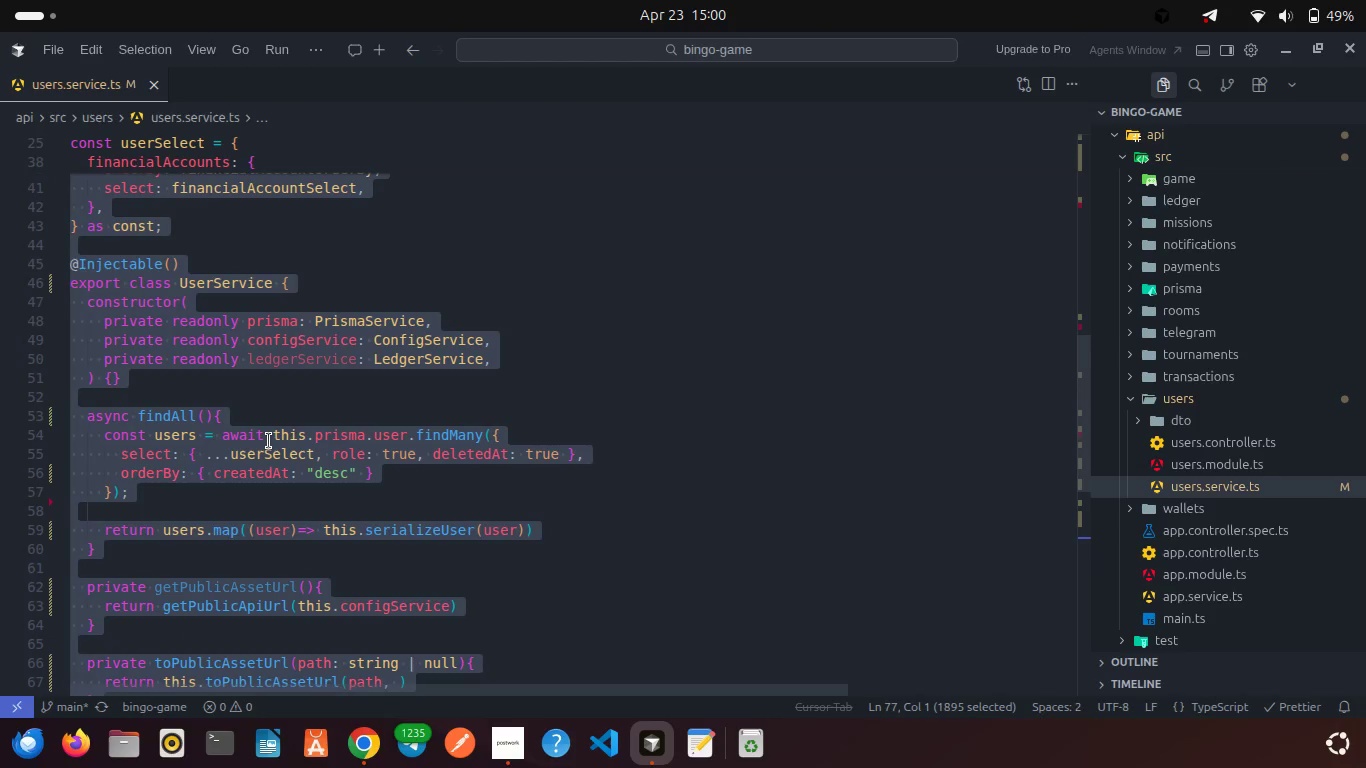 
right_click([269, 441])
 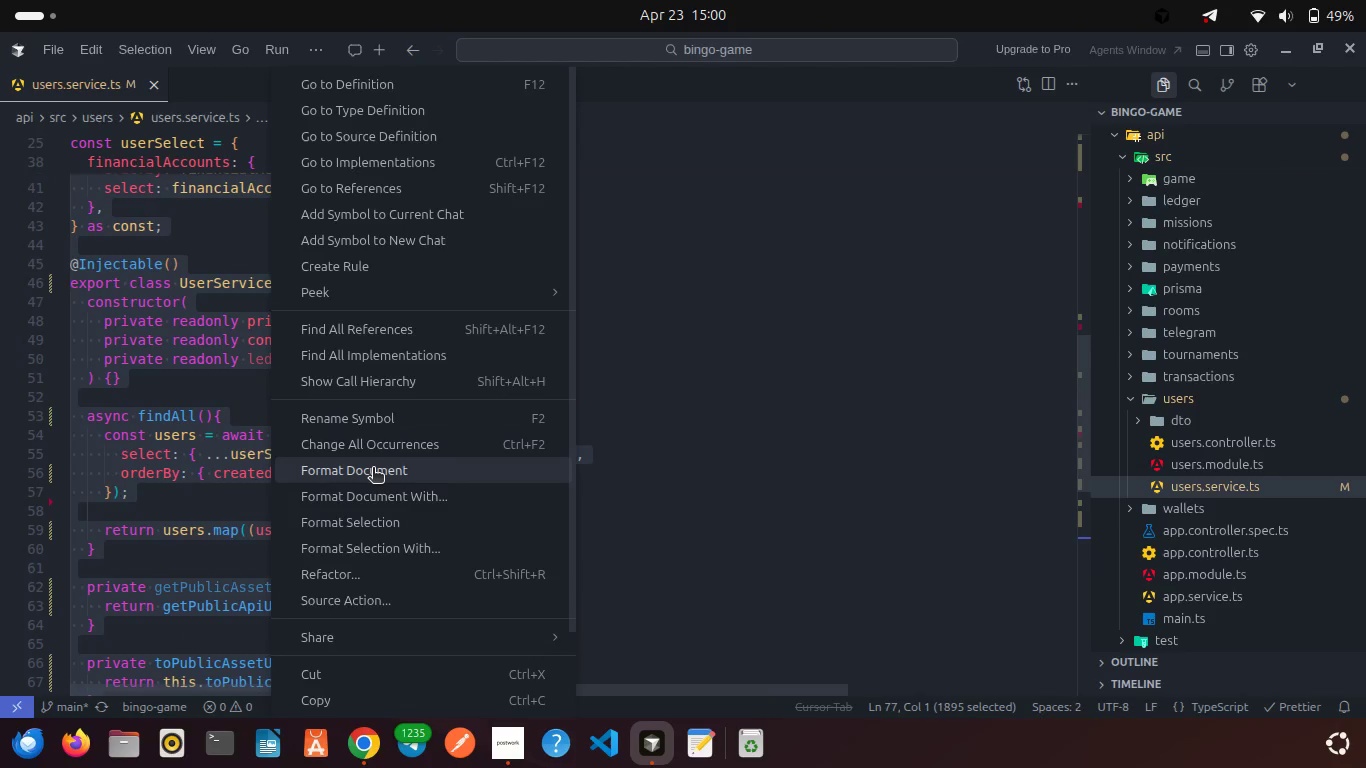 
left_click([373, 472])
 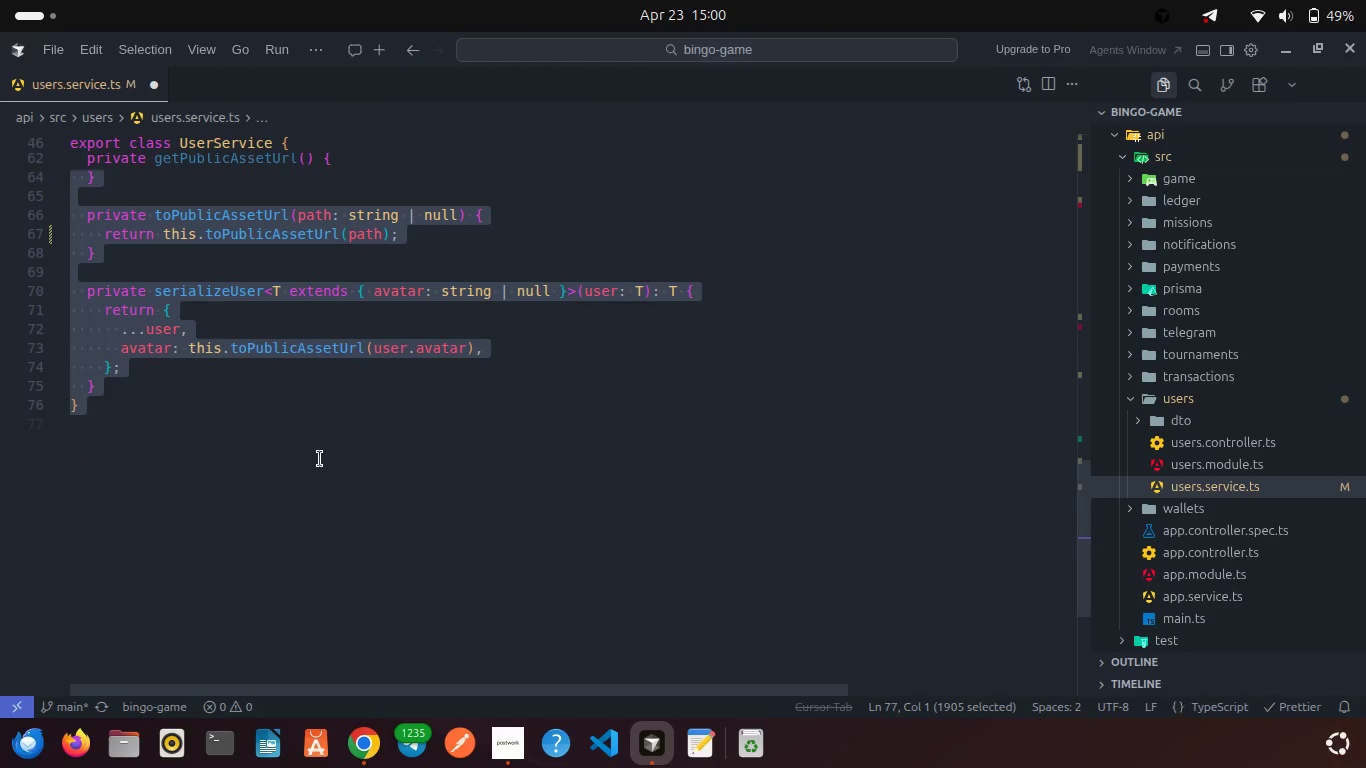 
left_click([295, 443])
 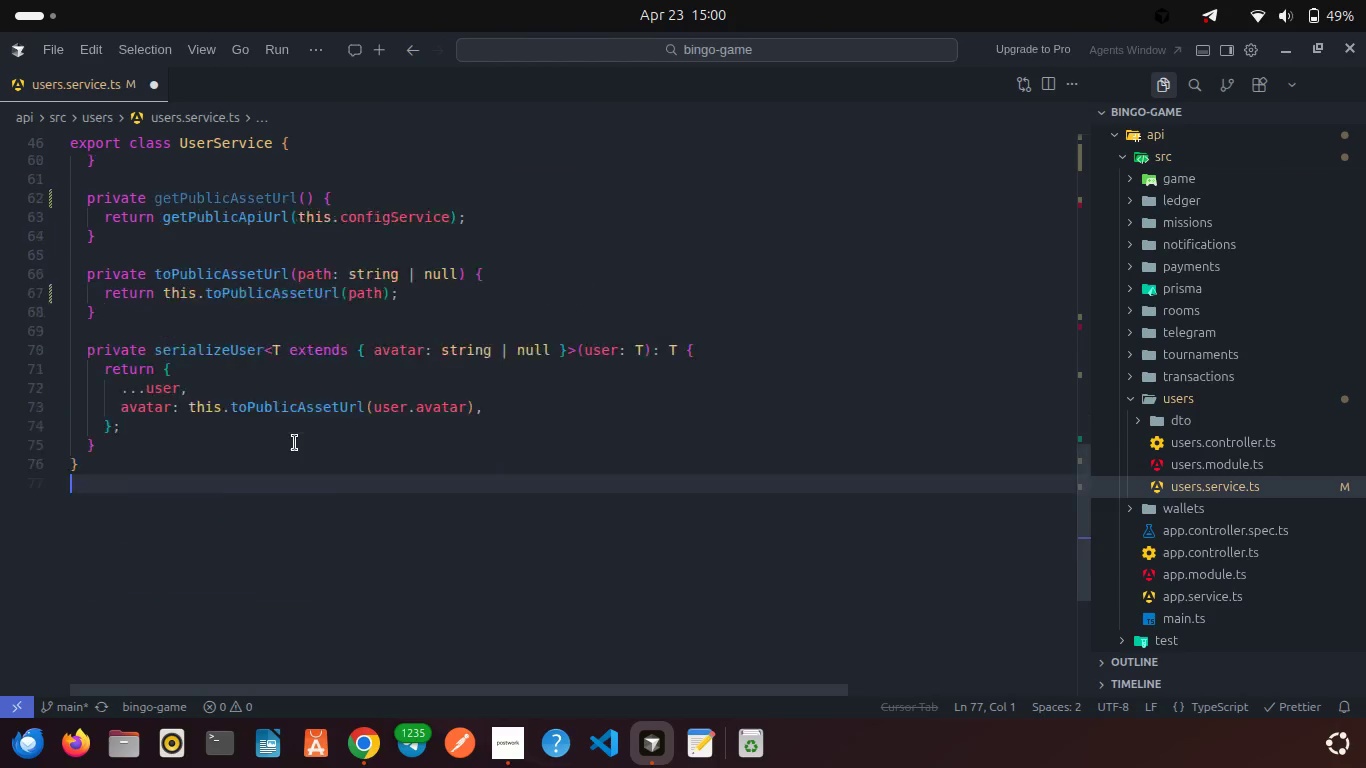 
scroll: coordinate [295, 443], scroll_direction: up, amount: 2.0
 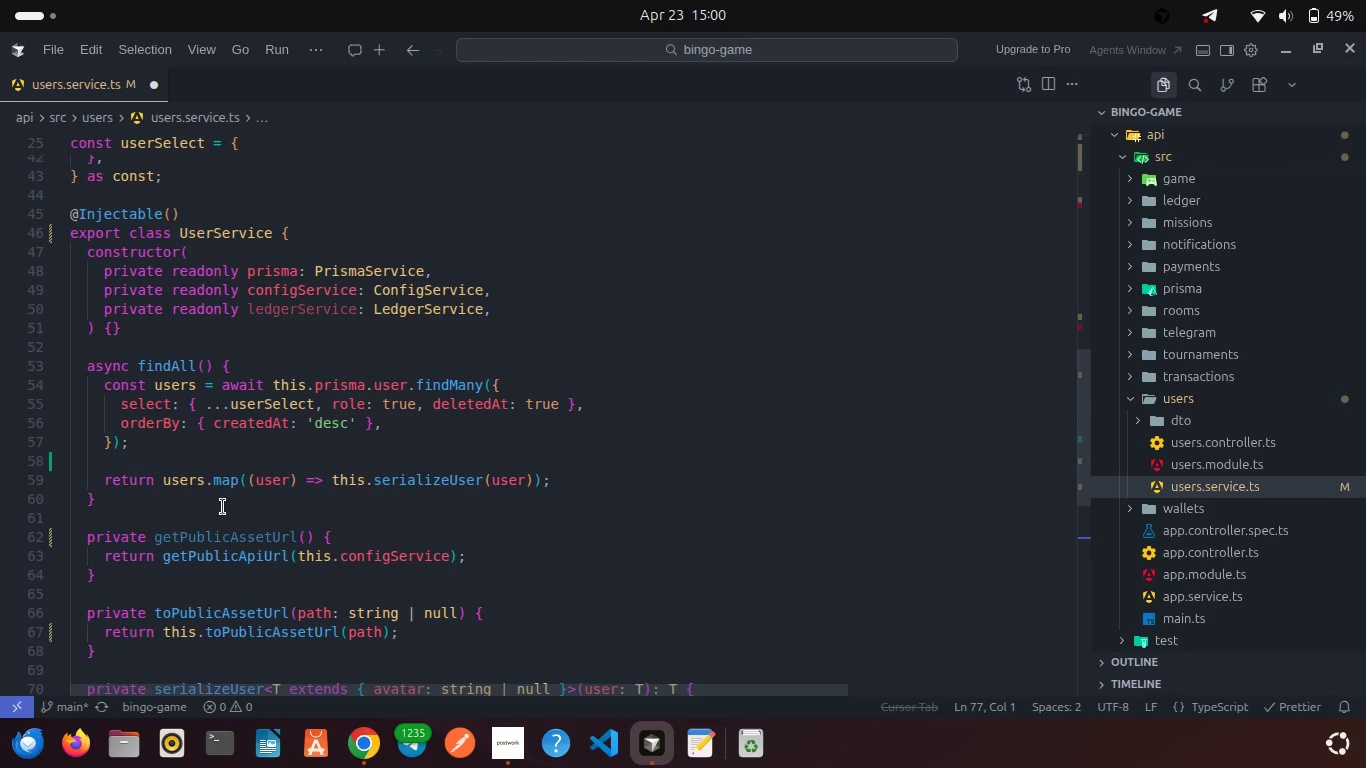 
wait(5.81)
 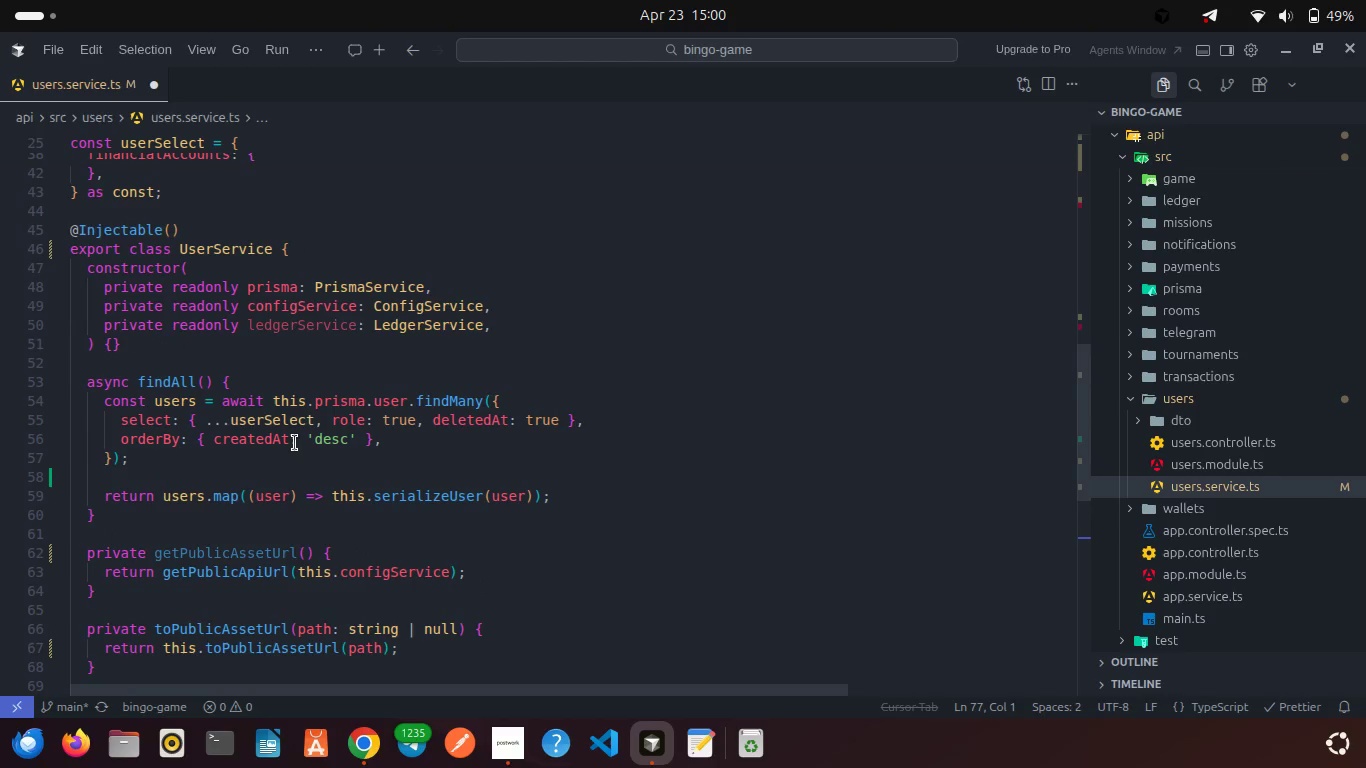 
left_click([174, 510])
 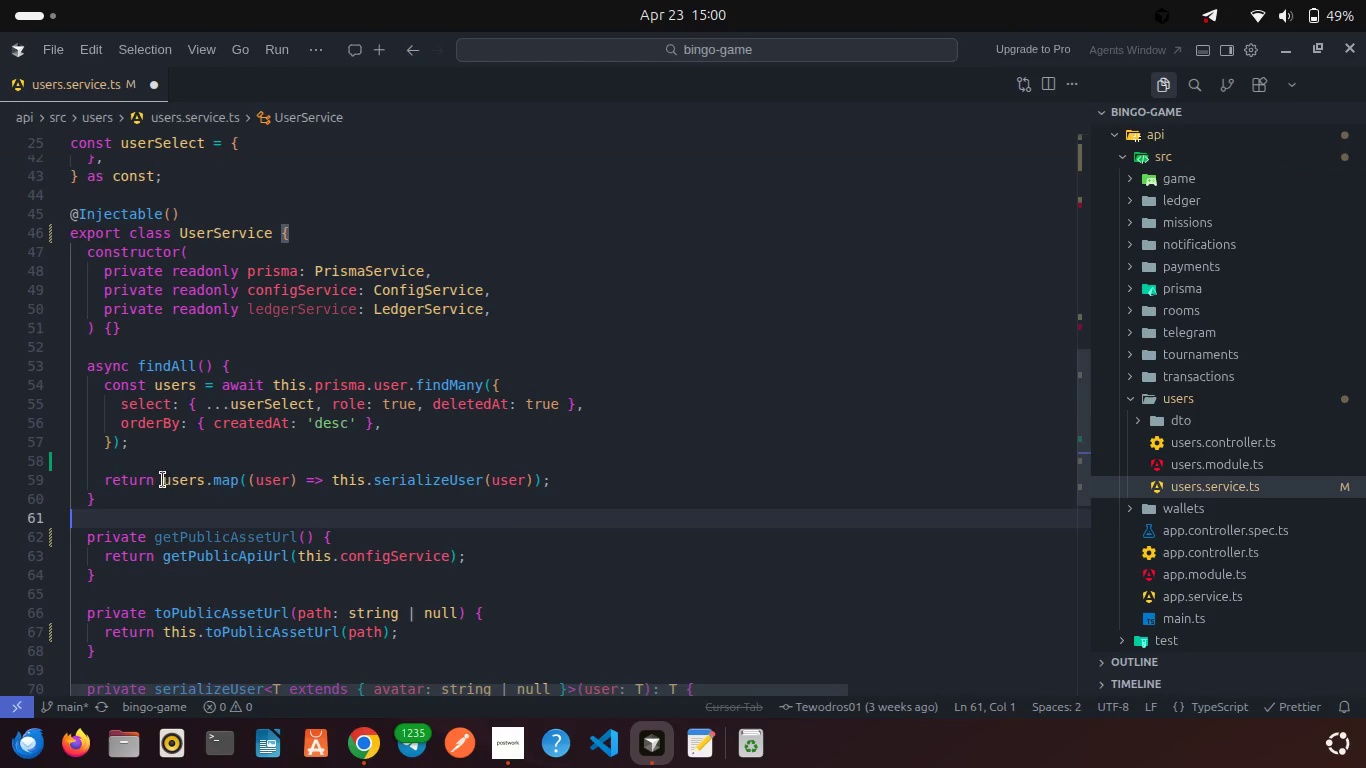 
left_click([237, 356])
 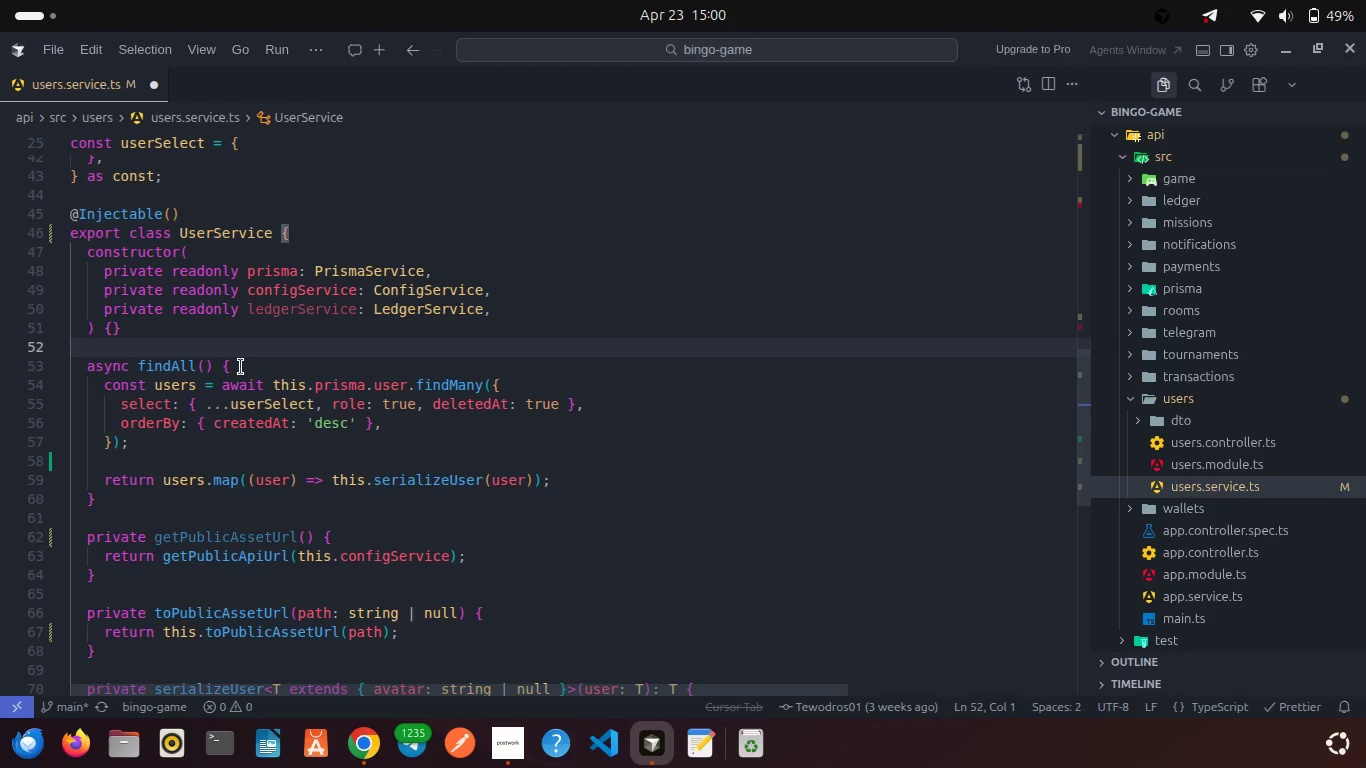 
left_click([241, 367])
 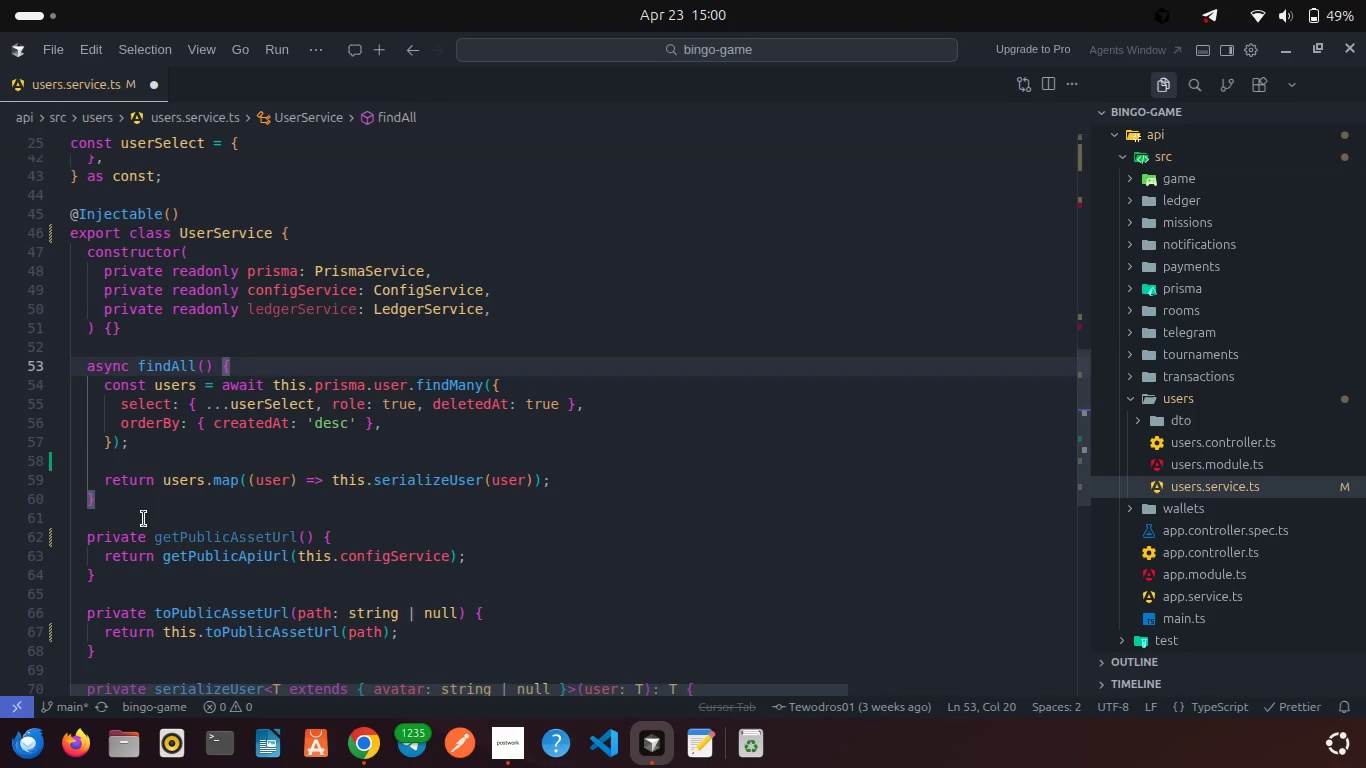 
left_click([144, 519])
 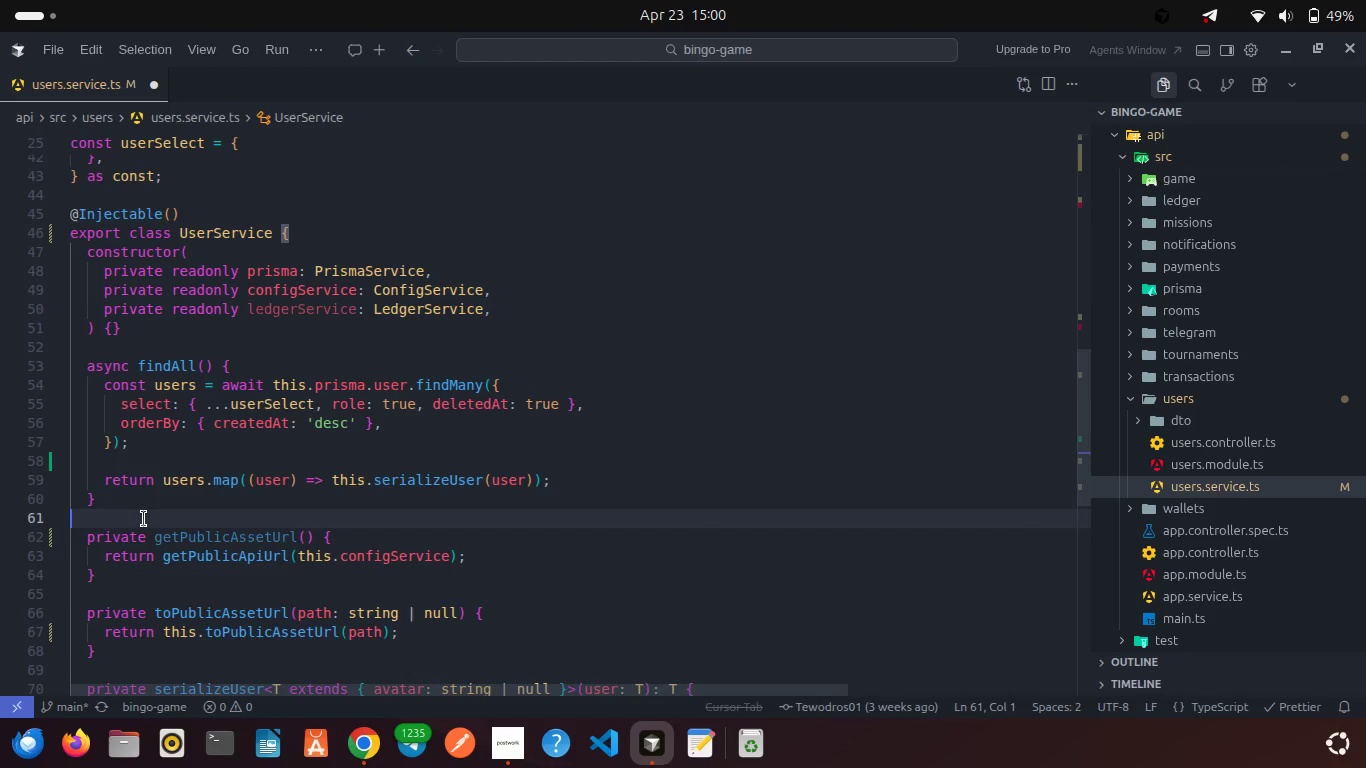 
key(Enter)
 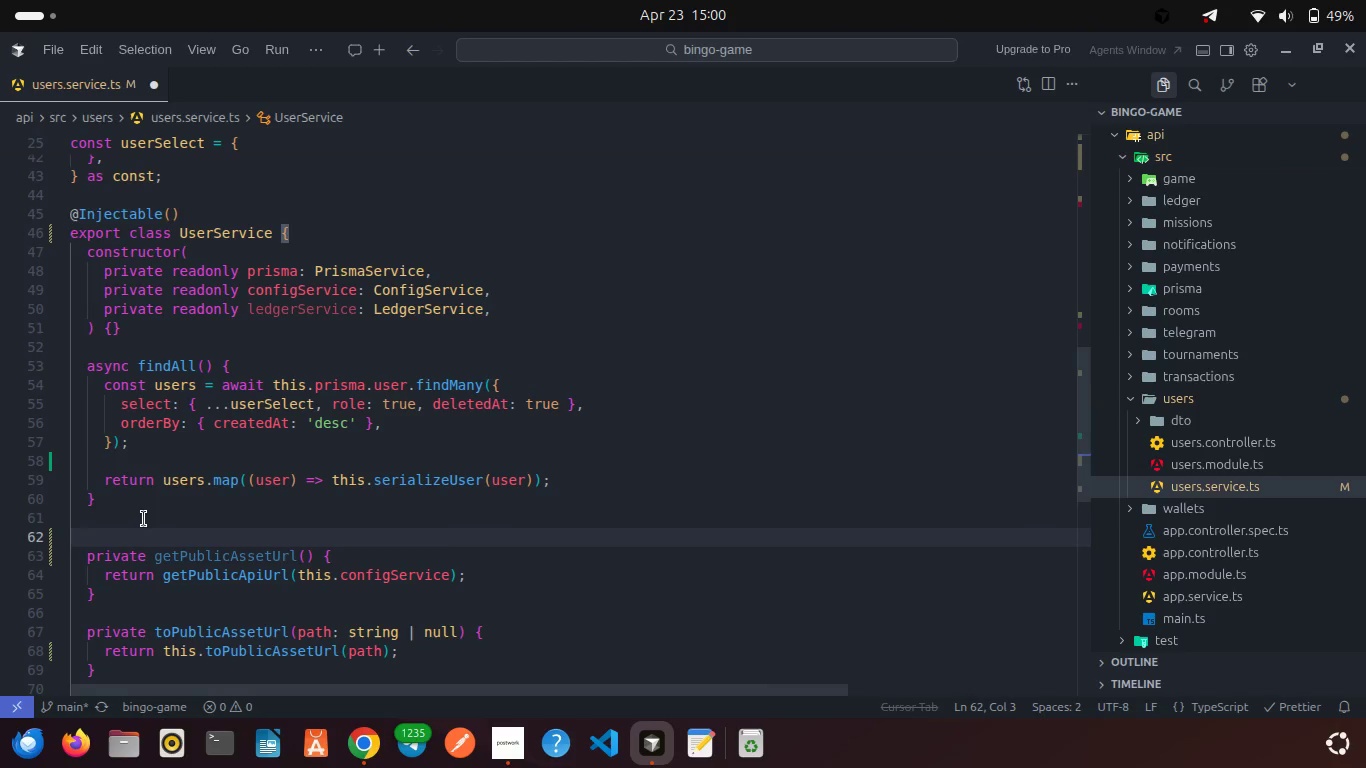 
key(Backspace)
type(  priva)
 